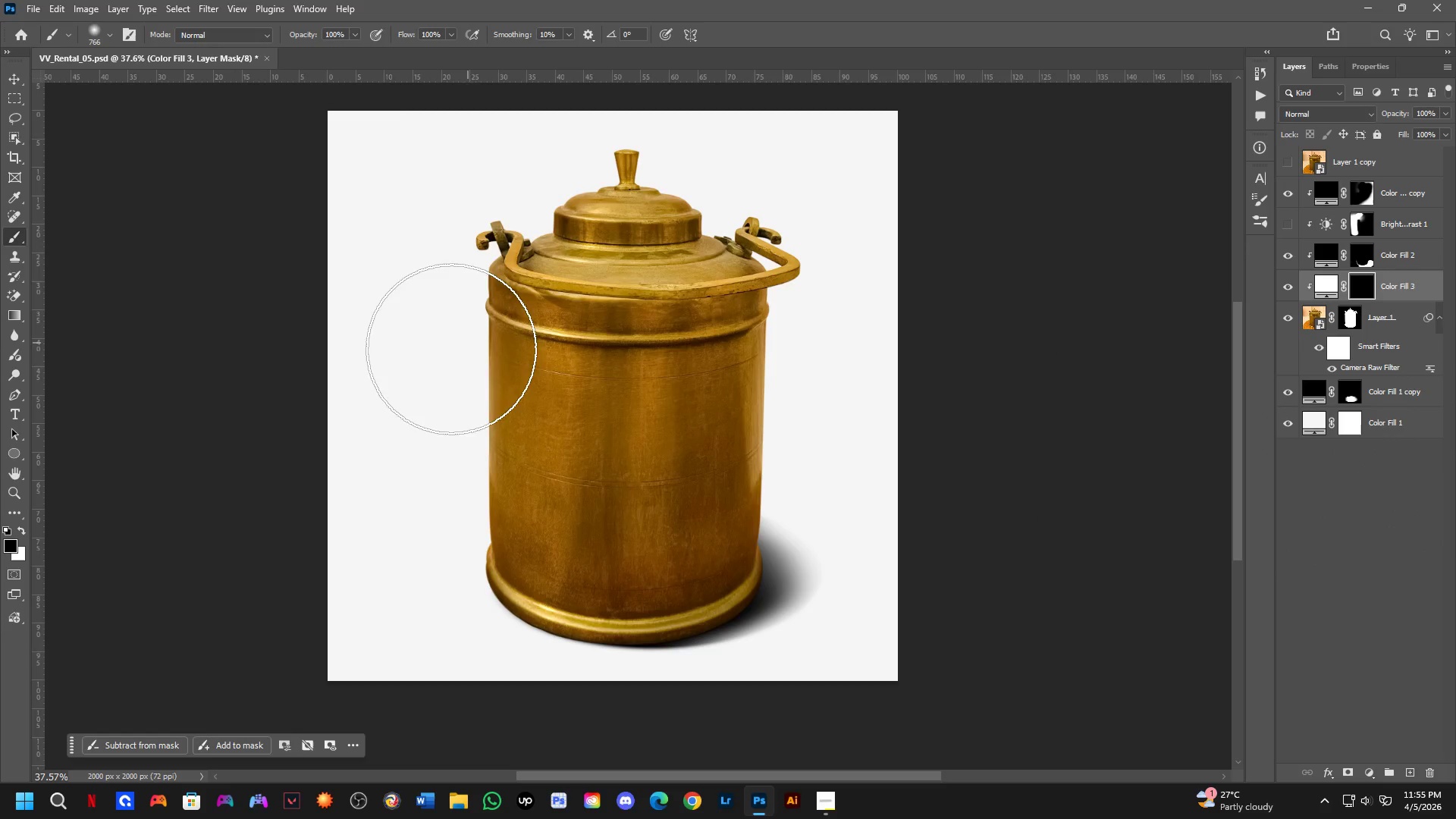 
hold_key(key=AltLeft, duration=0.39)
 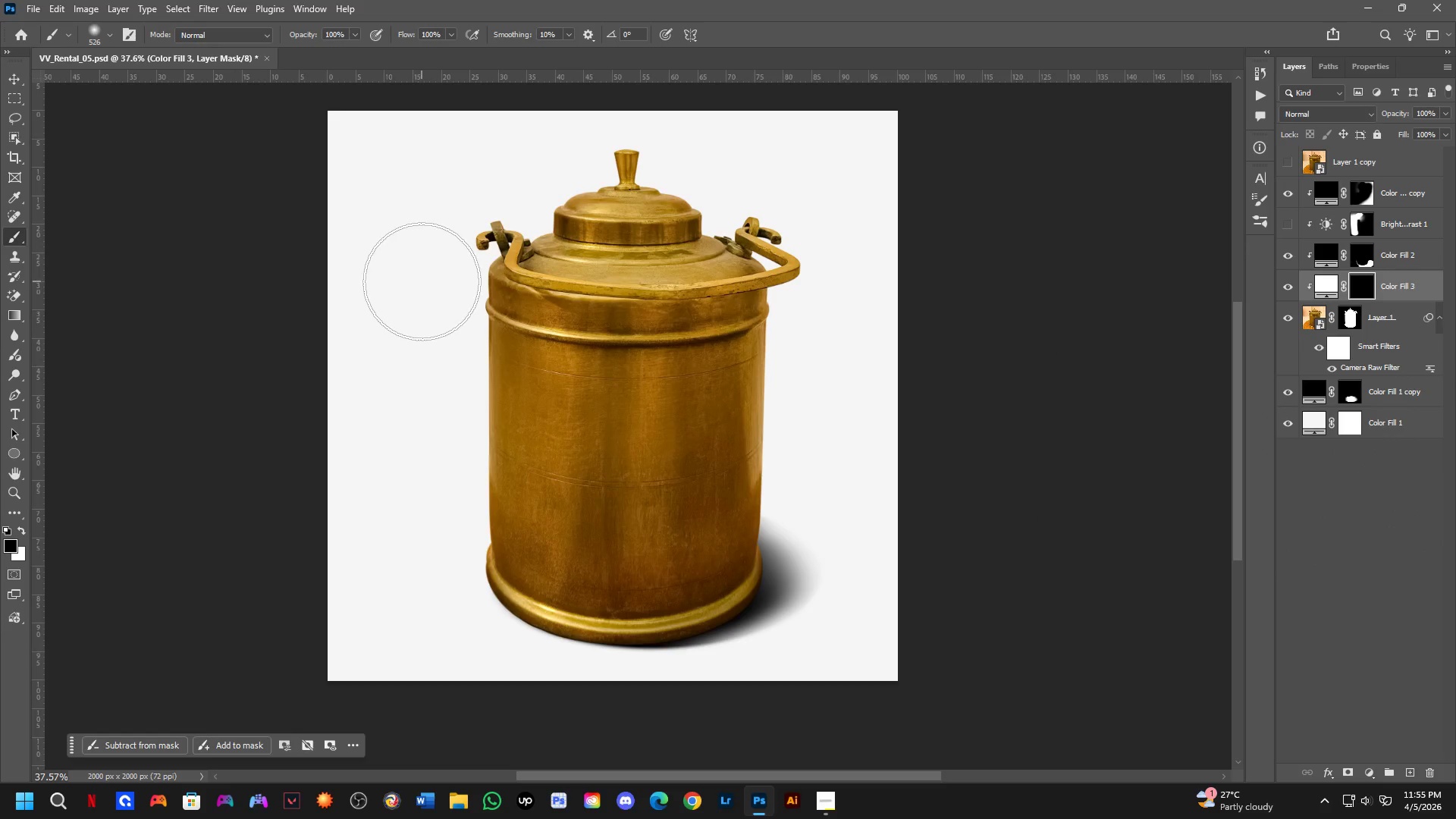 
left_click_drag(start_coordinate=[424, 294], to_coordinate=[430, 466])
 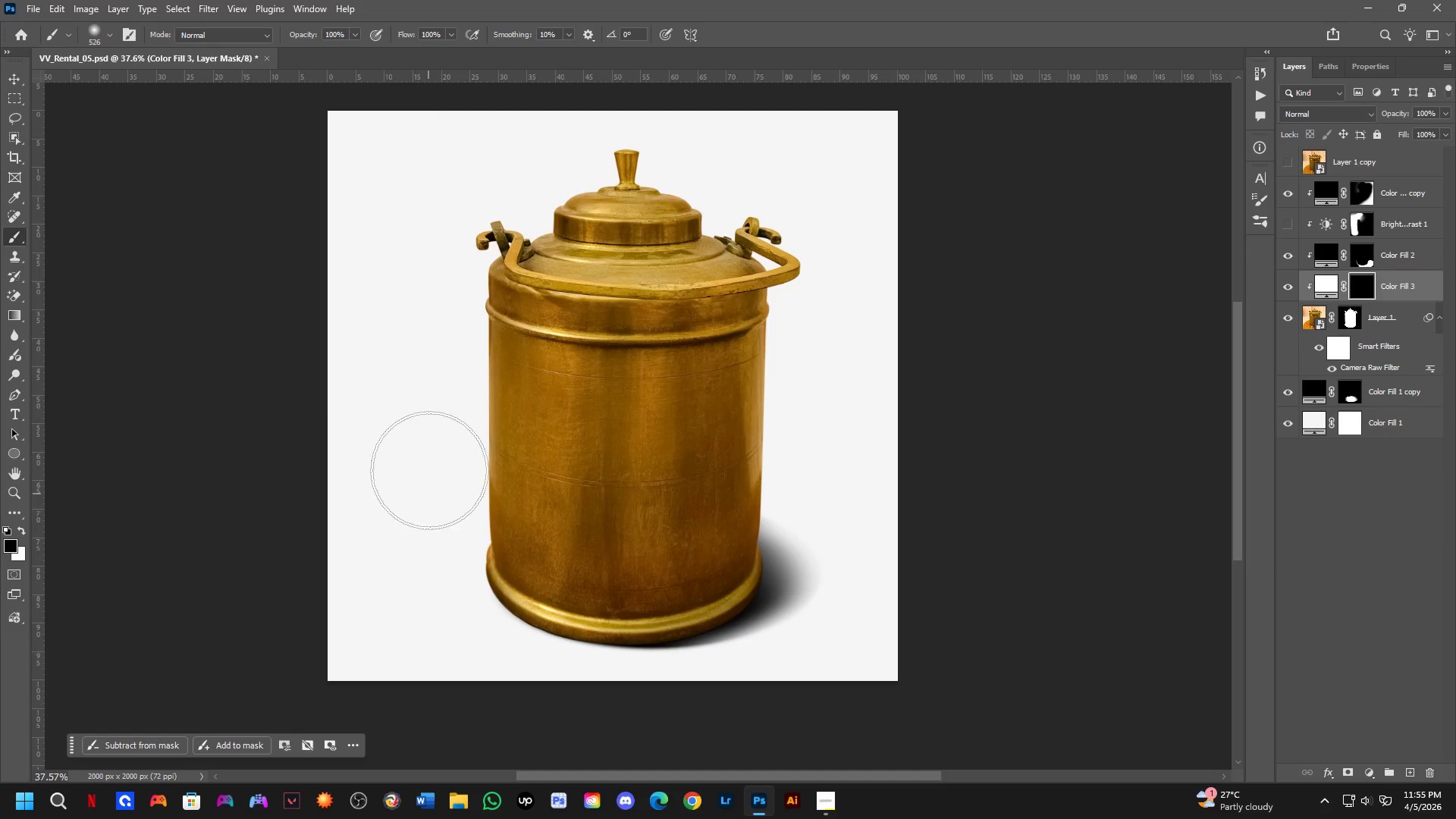 
key(X)
 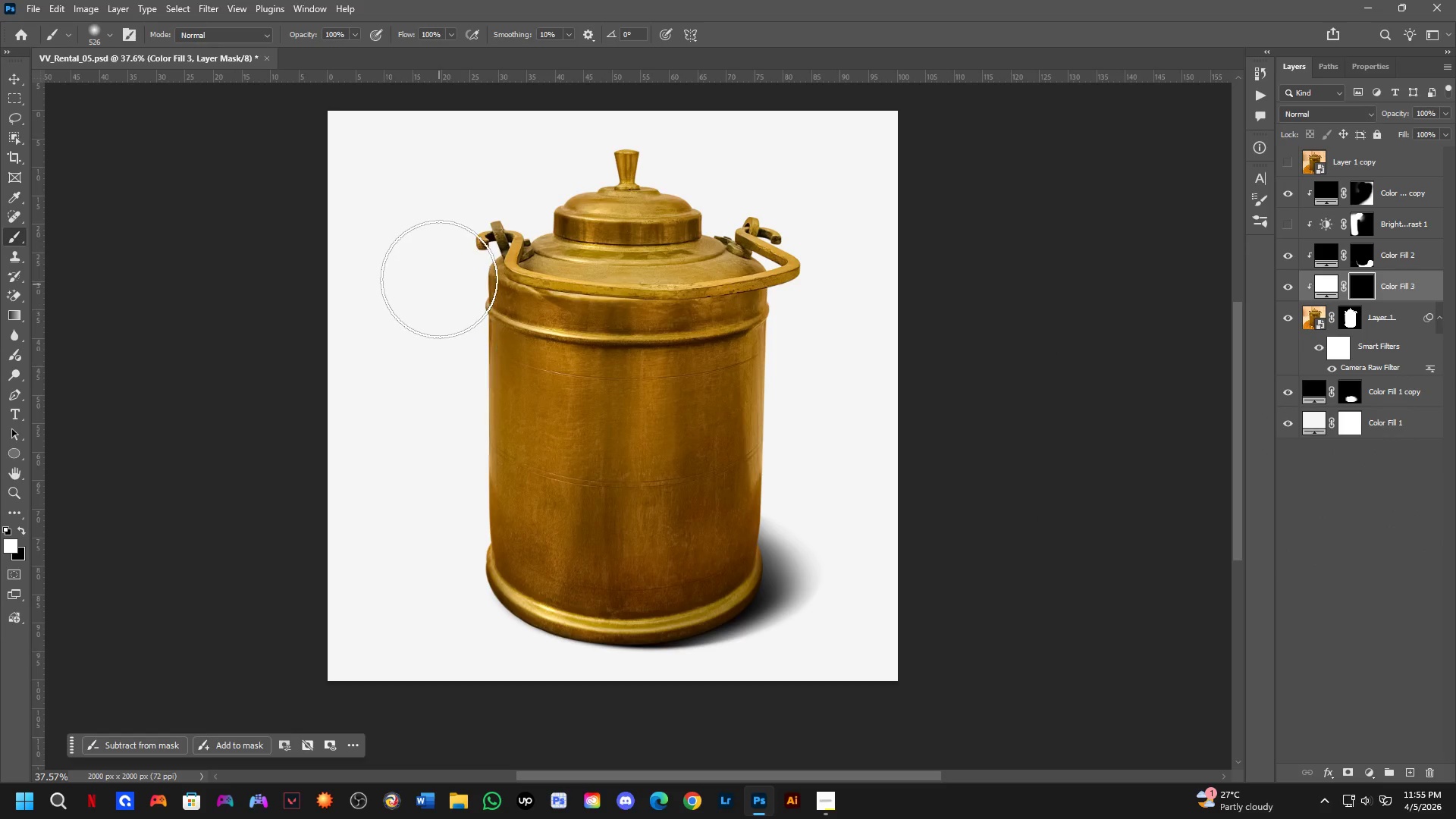 
left_click_drag(start_coordinate=[435, 287], to_coordinate=[417, 696])
 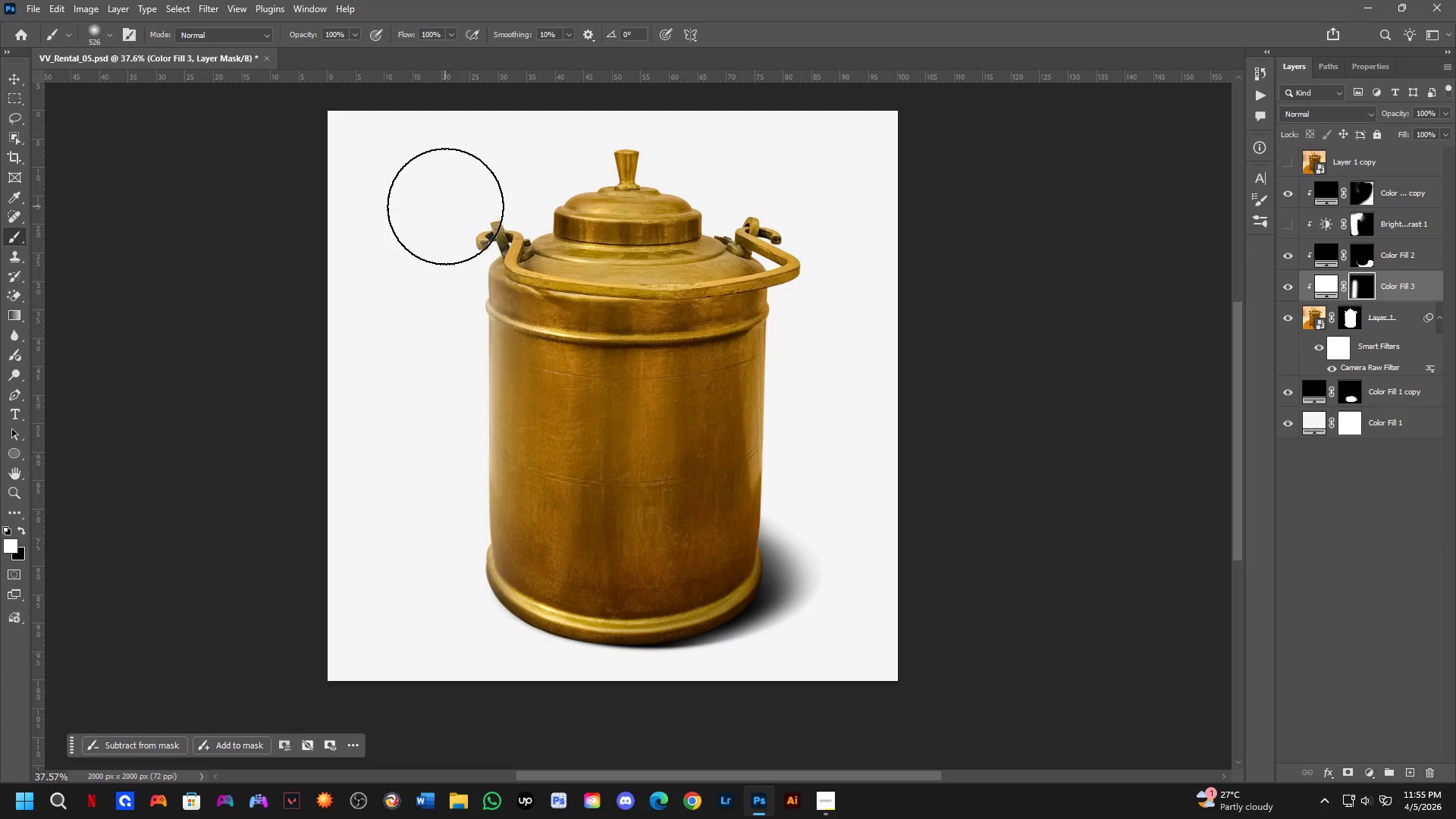 
key(Alt+AltLeft)
 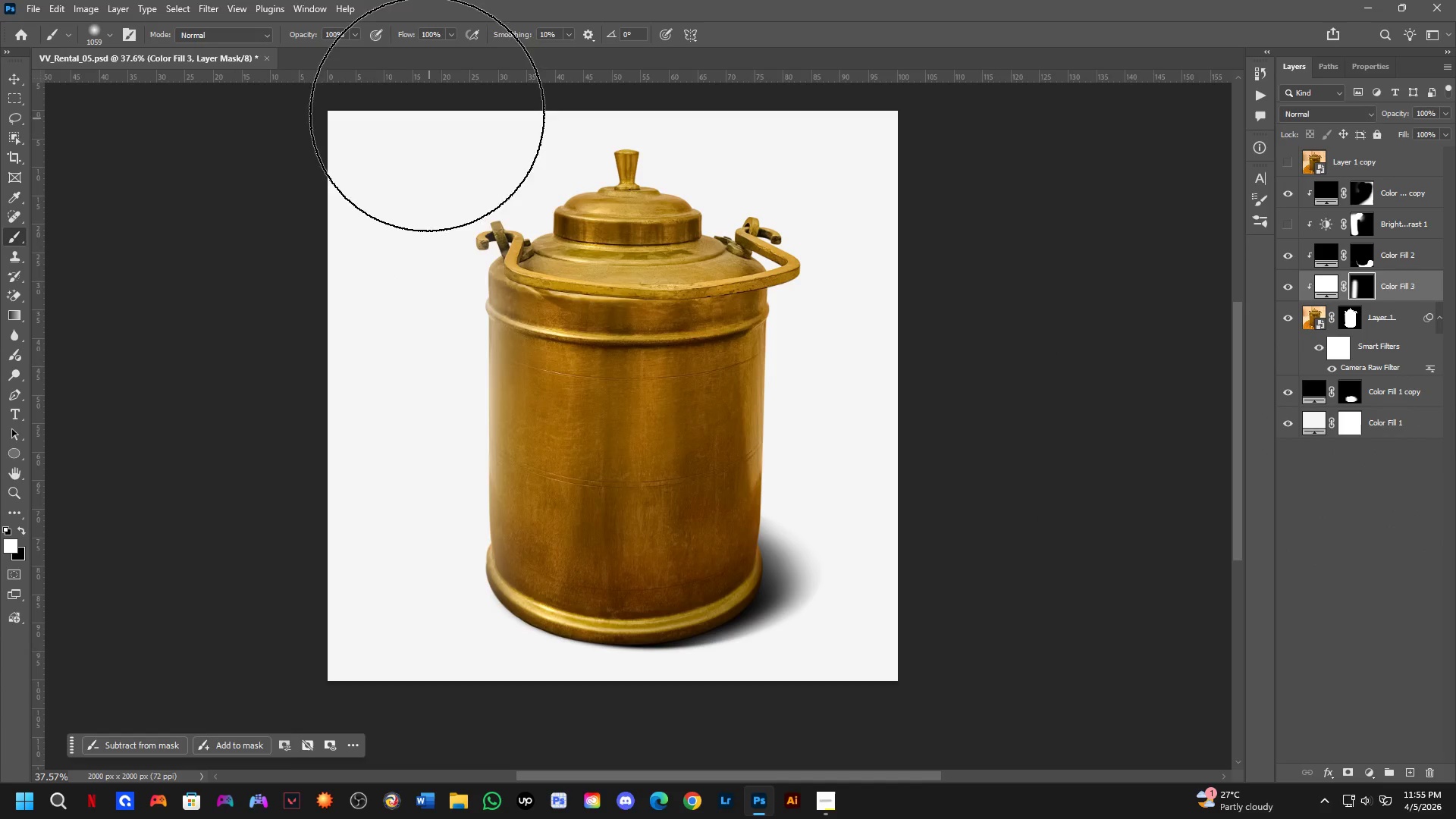 
left_click_drag(start_coordinate=[422, 139], to_coordinate=[407, 812])
 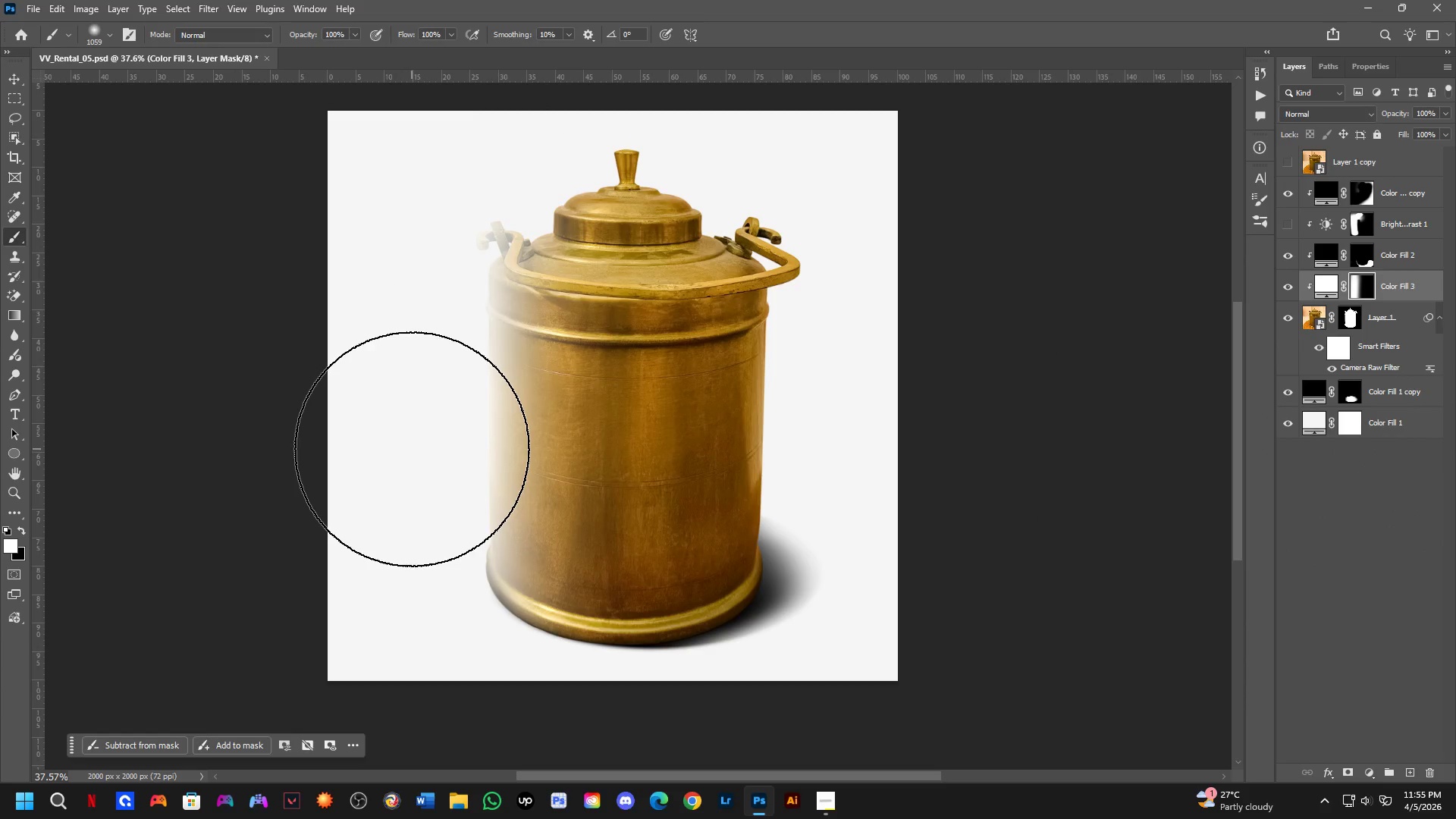 
hold_key(key=ControlLeft, duration=0.61)
 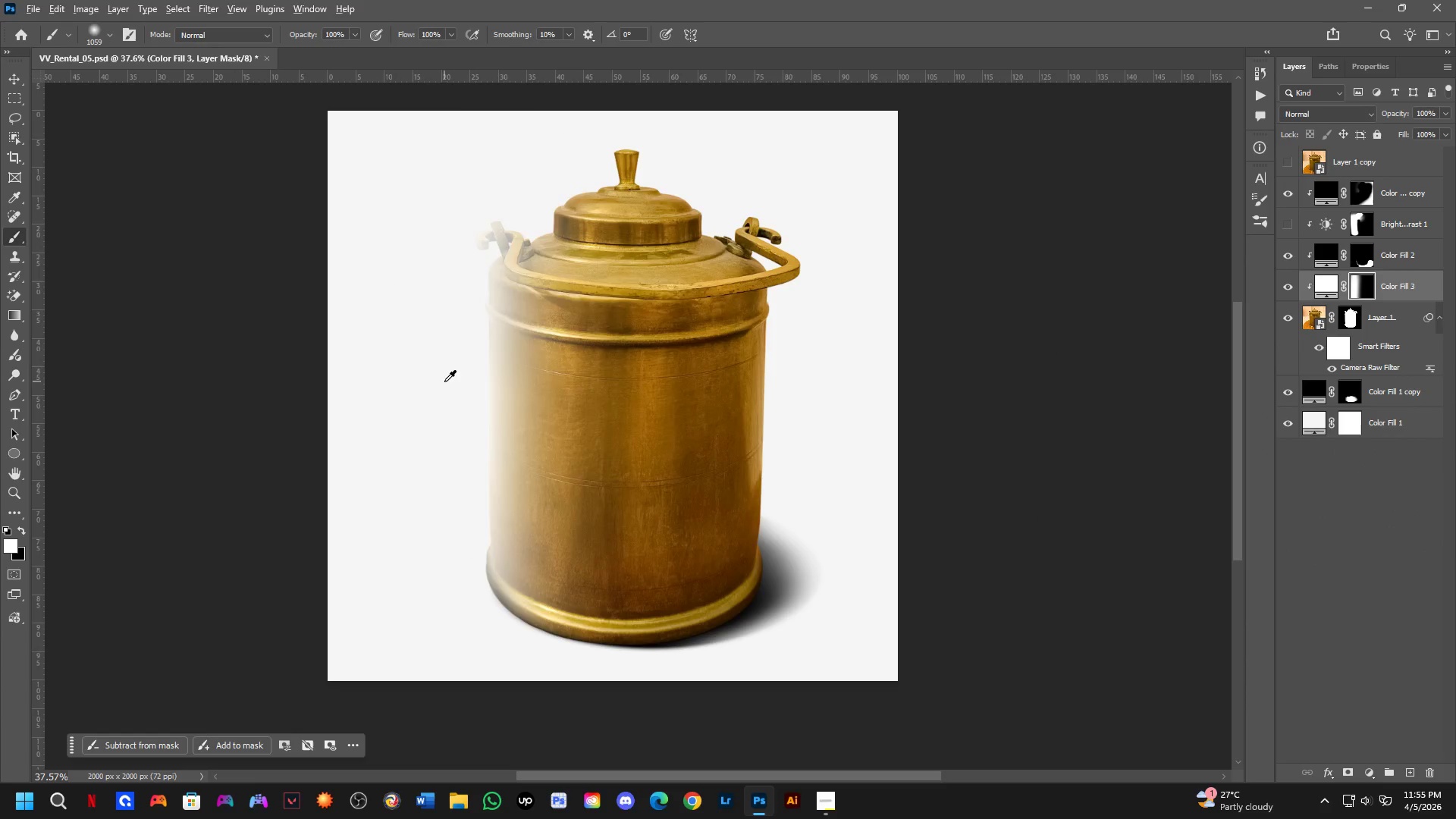 
hold_key(key=AltLeft, duration=0.31)
 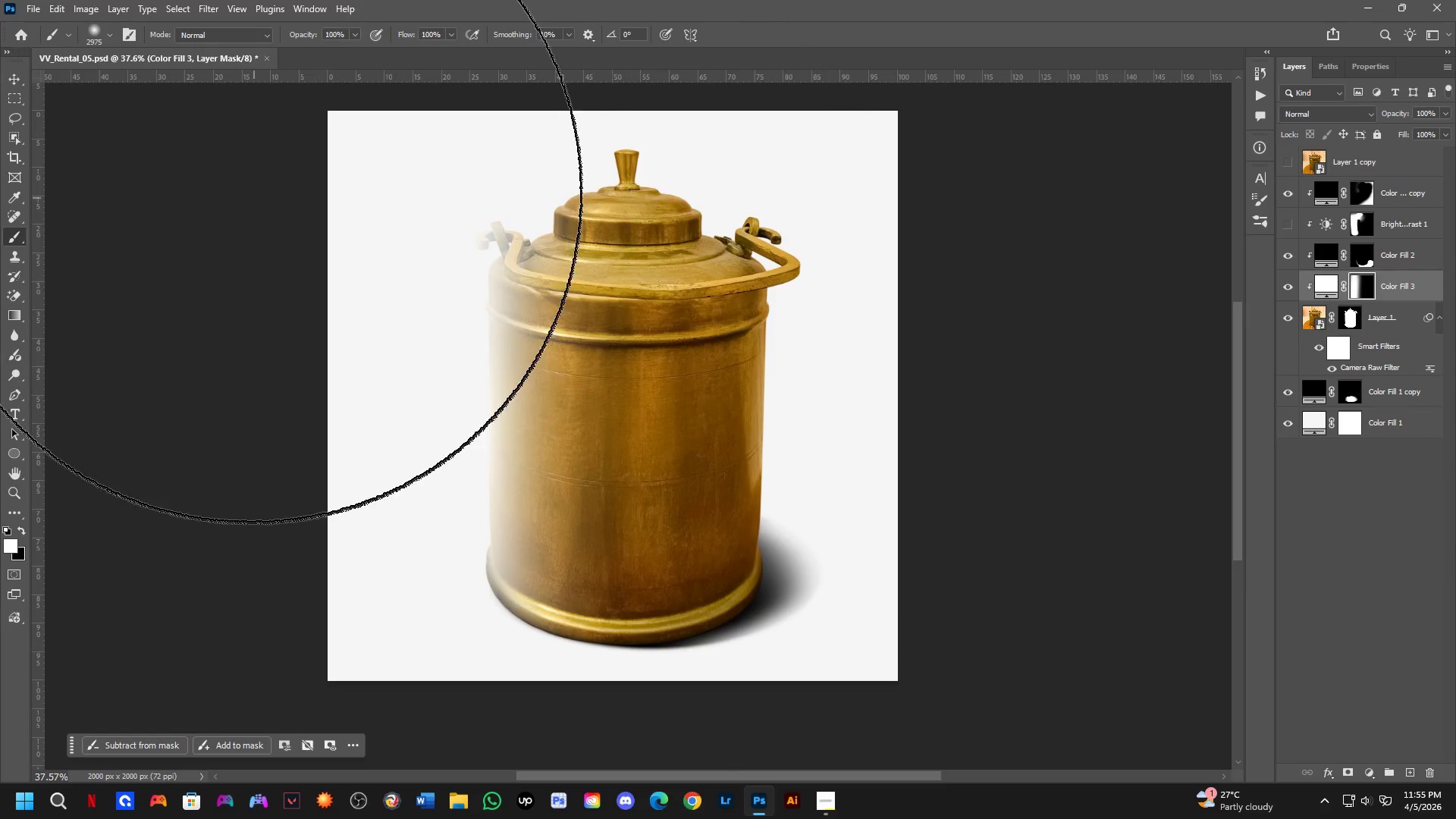 
left_click_drag(start_coordinate=[249, 189], to_coordinate=[283, 719])
 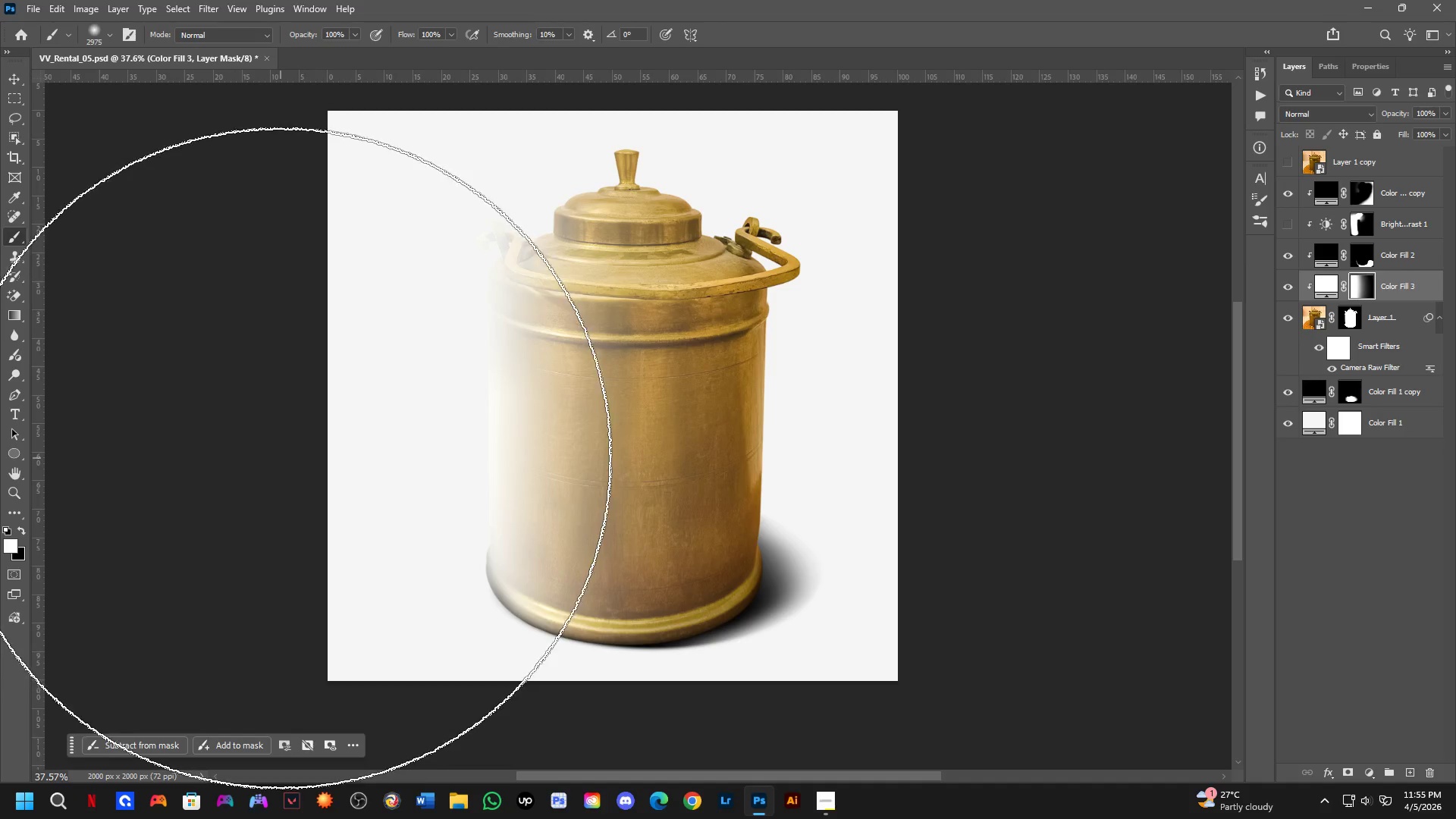 
scroll: coordinate [386, 570], scroll_direction: down, amount: 4.0
 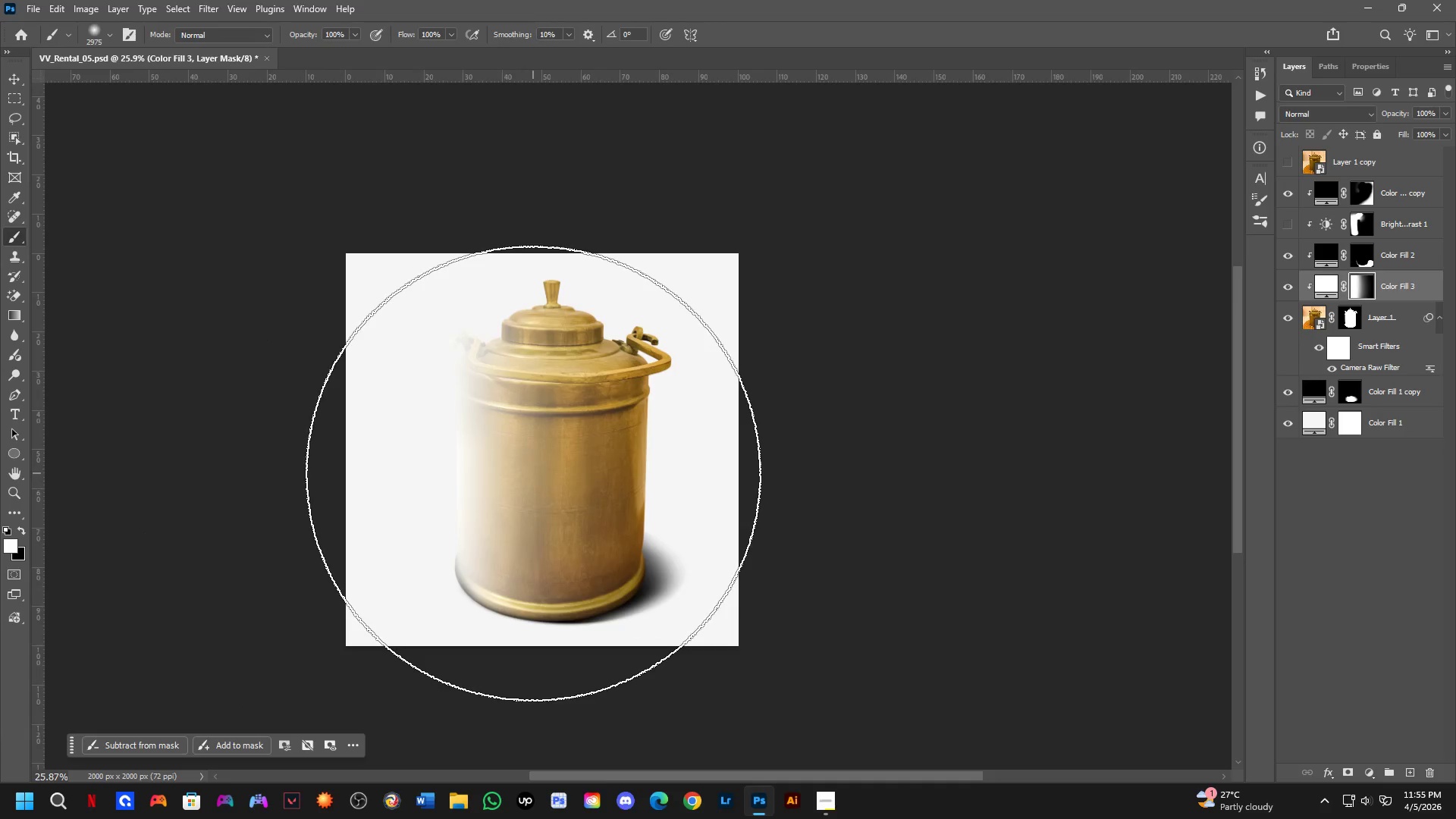 
key(Control+Z)
 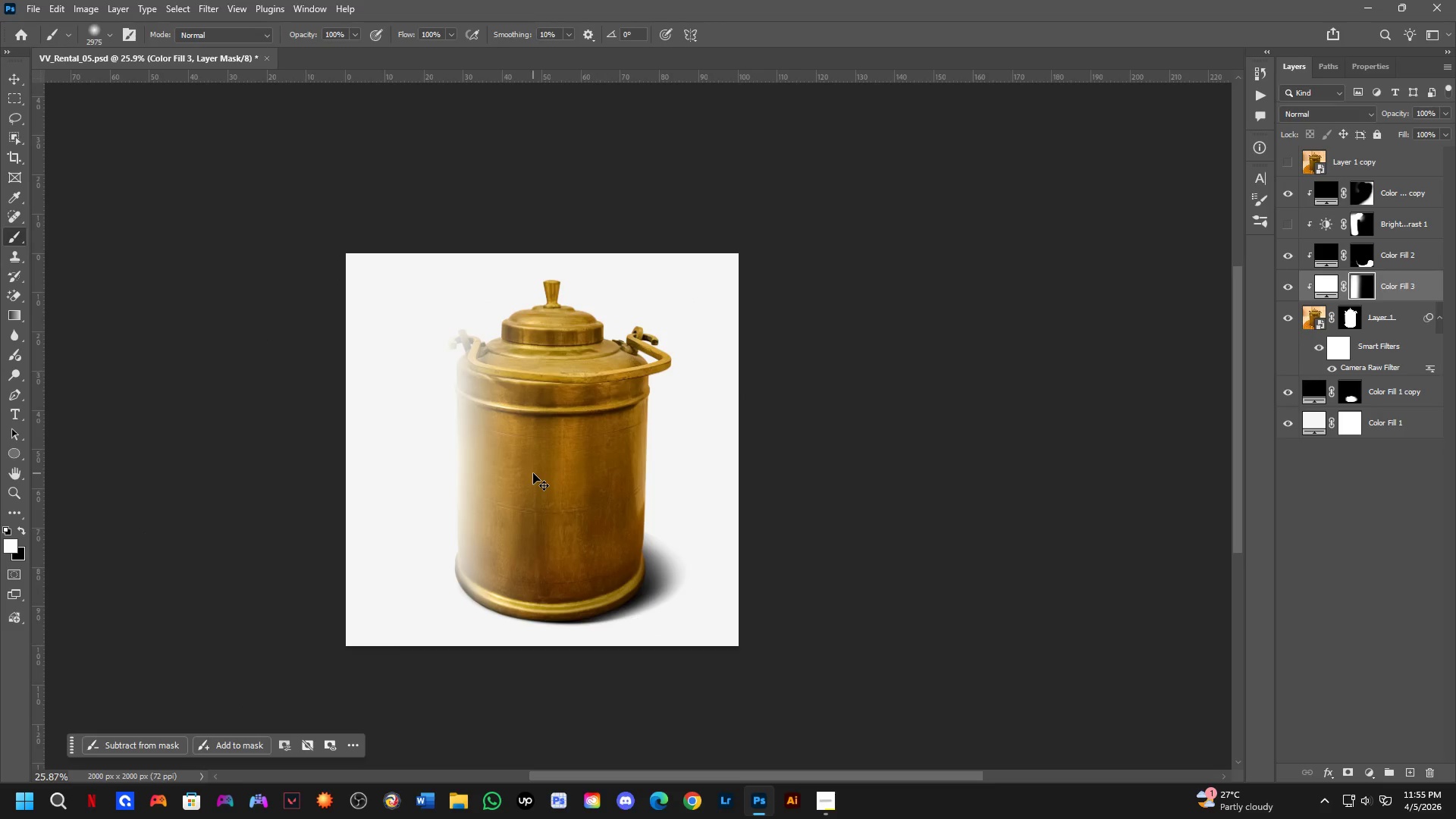 
key(Control+Z)
 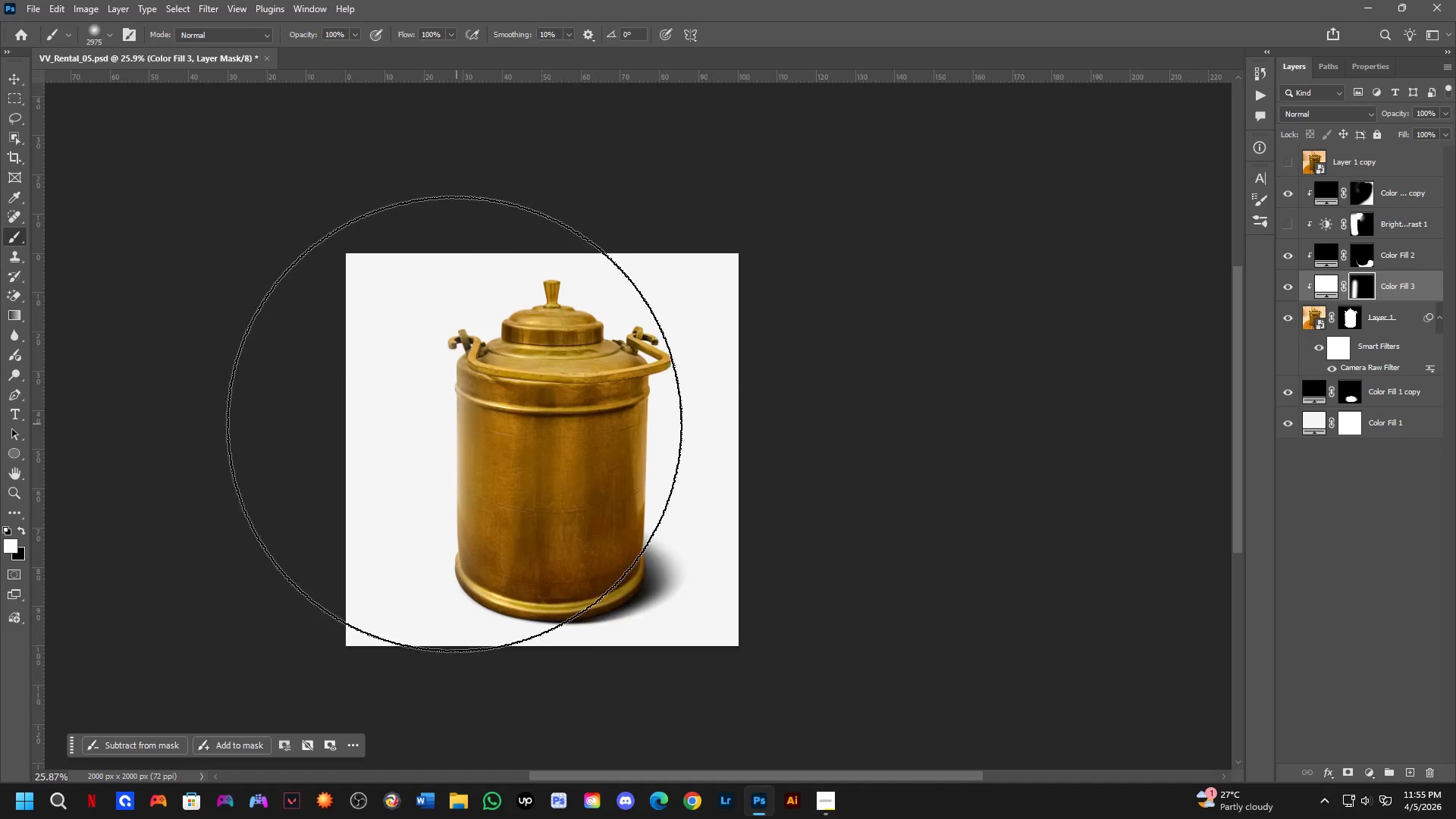 
hold_key(key=AltLeft, duration=0.8)
 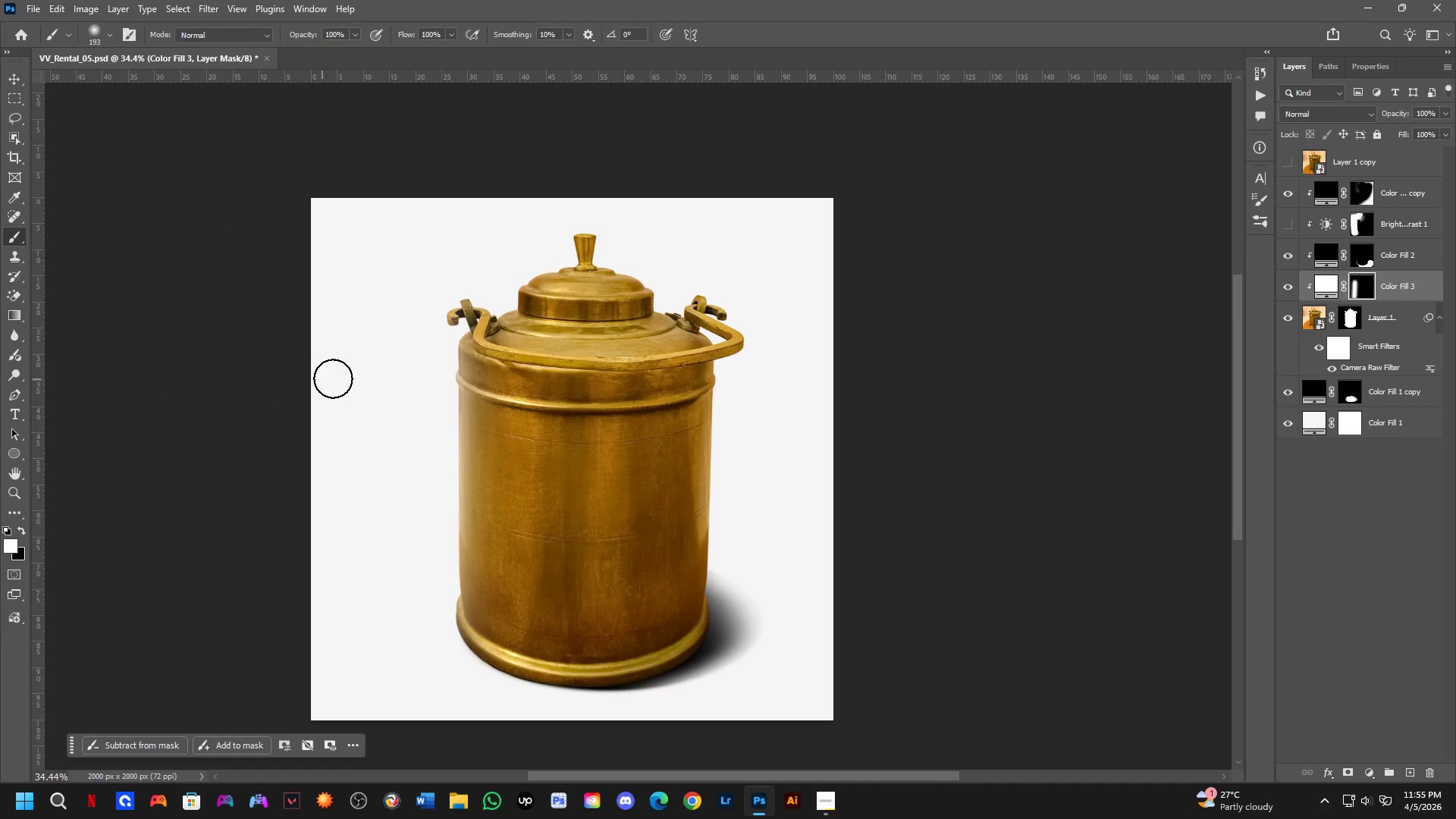 
scroll: coordinate [447, 422], scroll_direction: up, amount: 3.0
 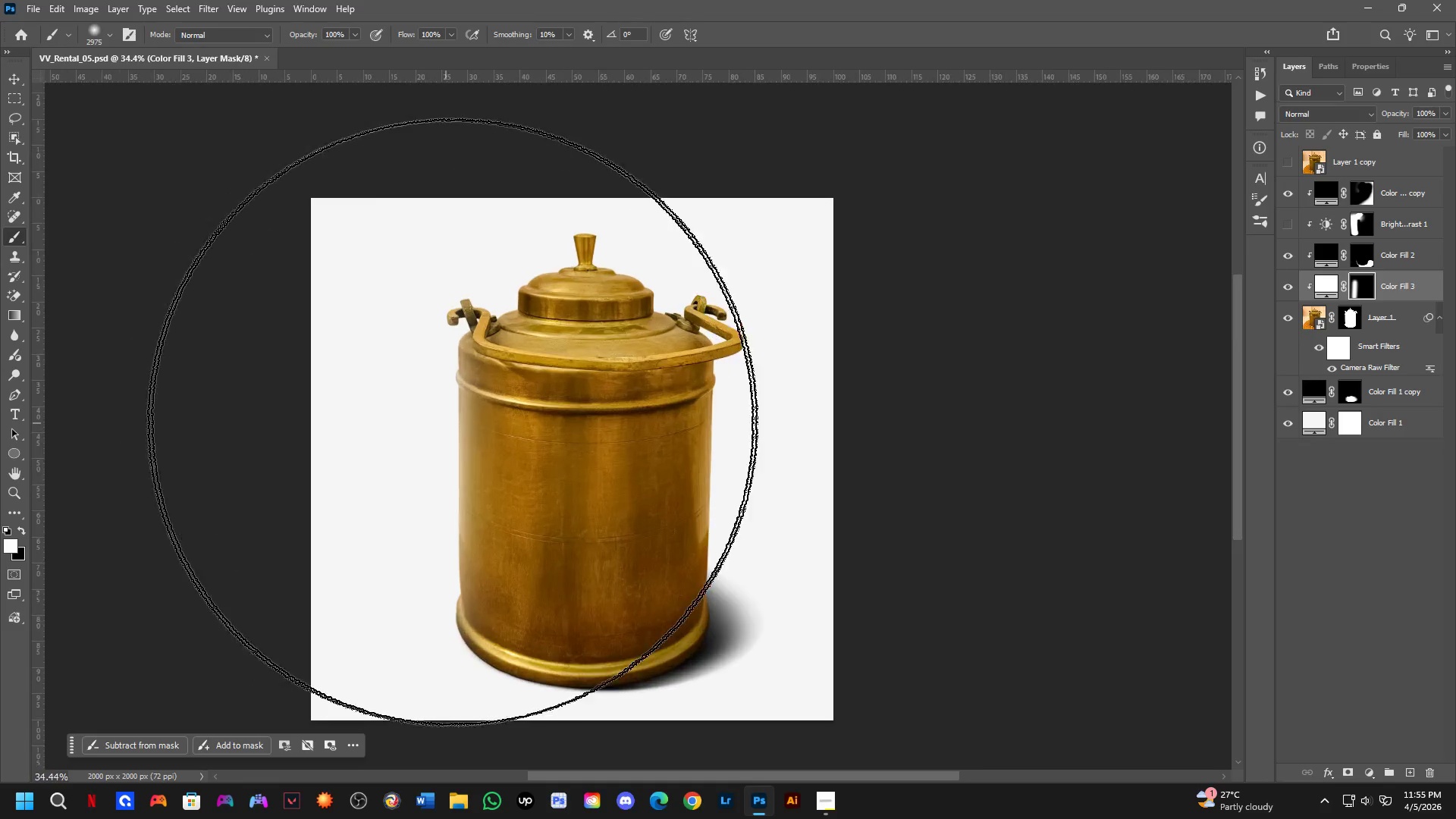 
hold_key(key=AltLeft, duration=0.45)
 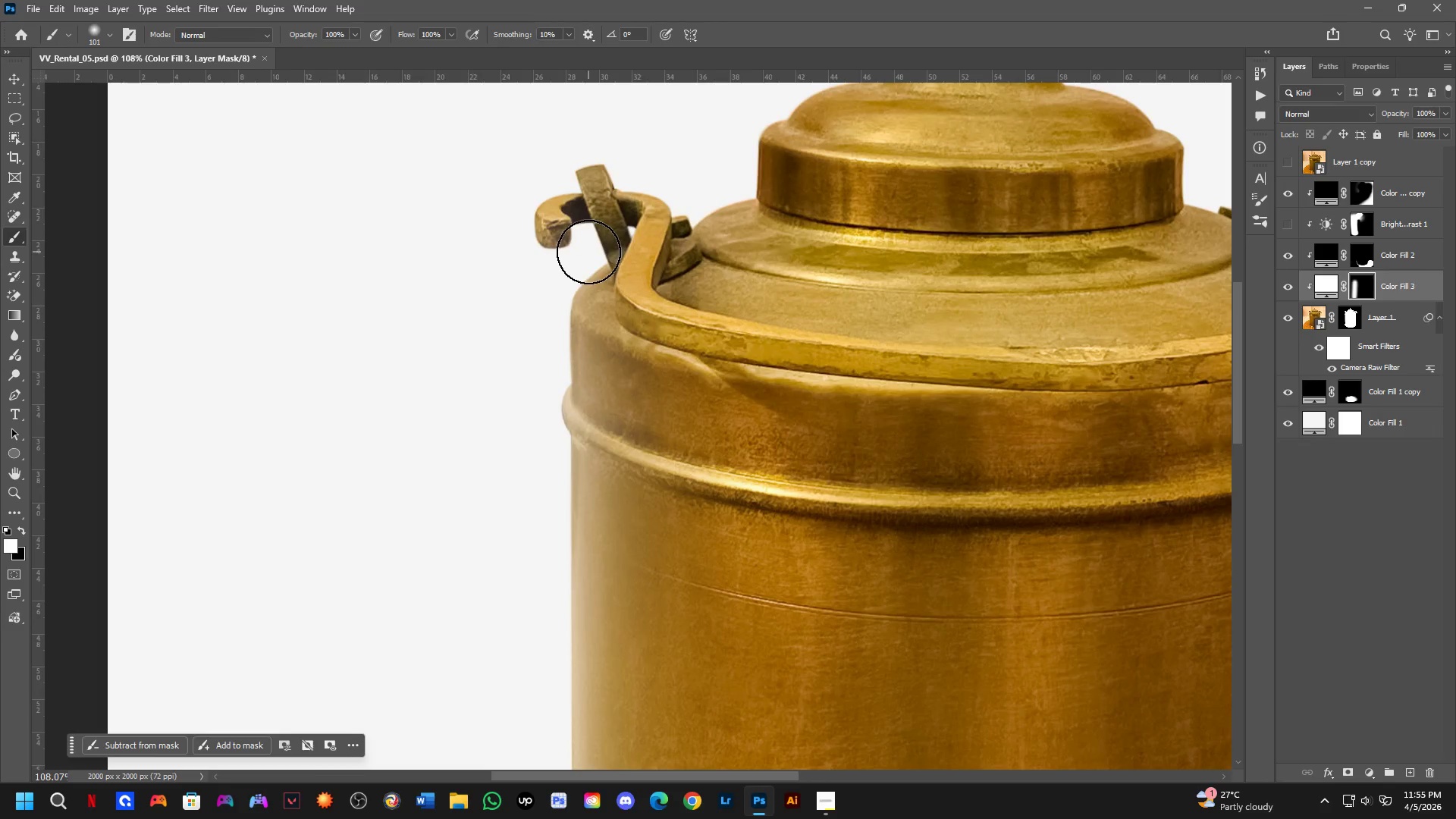 
scroll: coordinate [561, 306], scroll_direction: up, amount: 12.0
 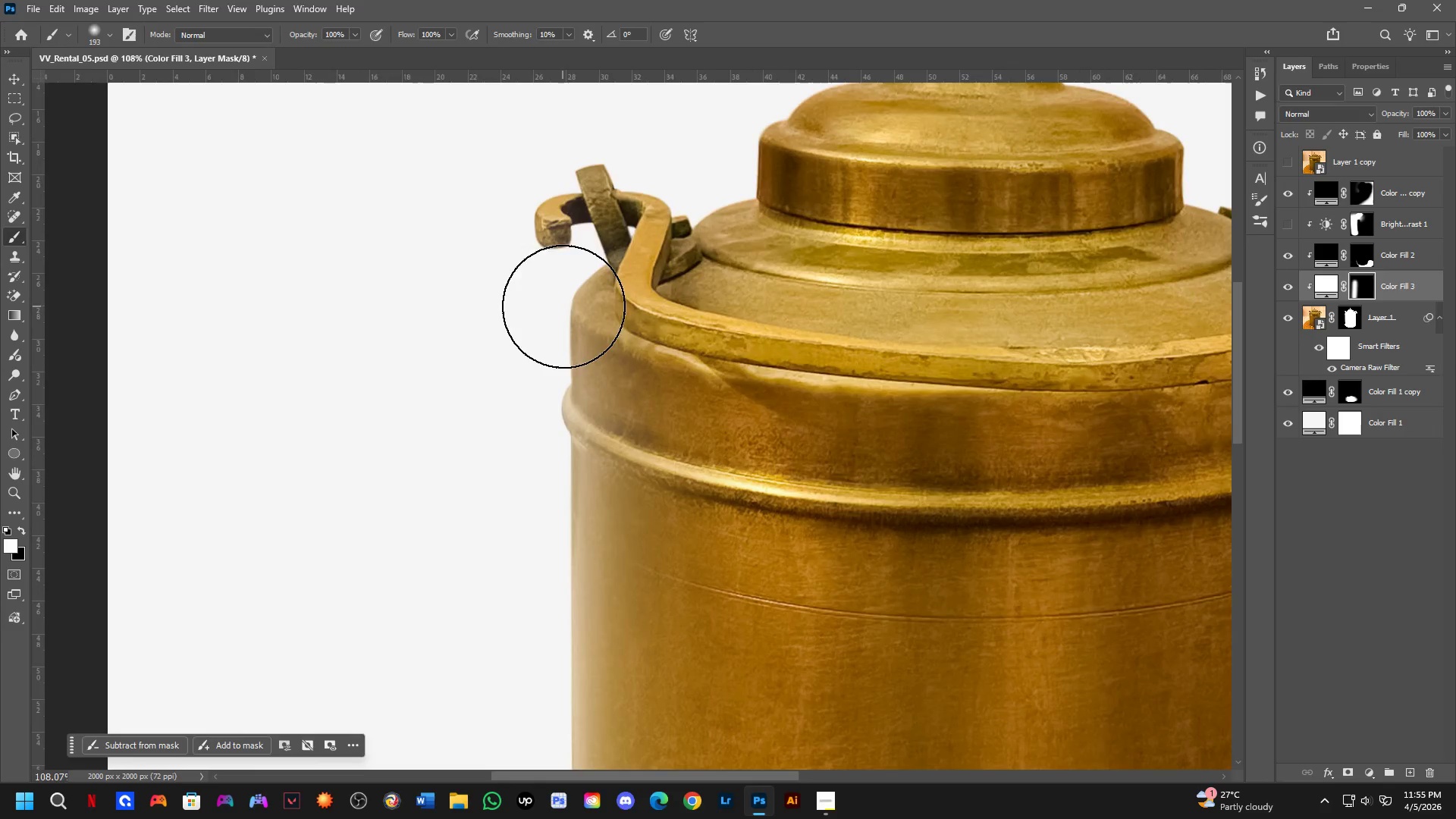 
left_click_drag(start_coordinate=[578, 253], to_coordinate=[545, 416])
 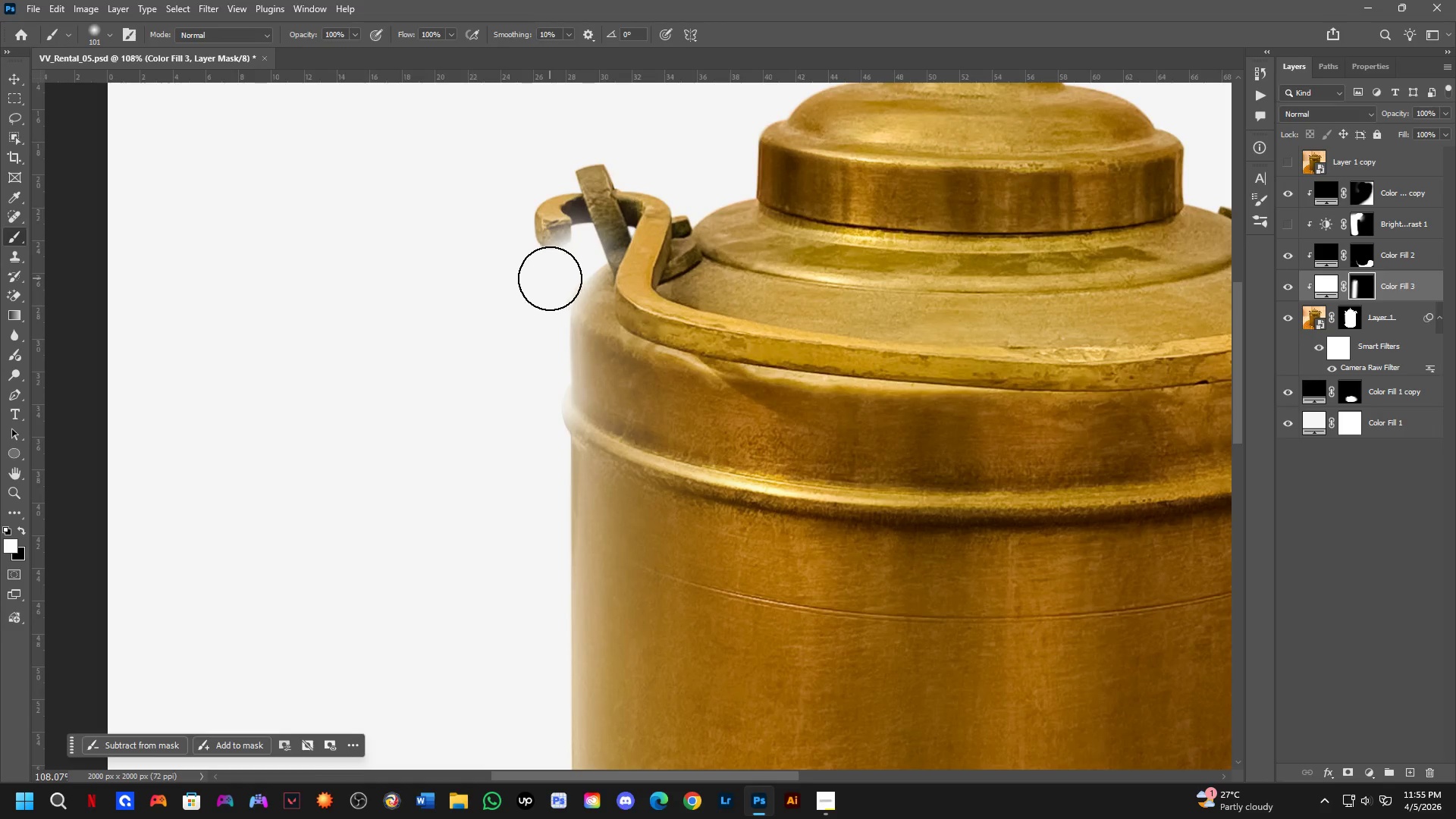 
left_click_drag(start_coordinate=[547, 287], to_coordinate=[538, 499])
 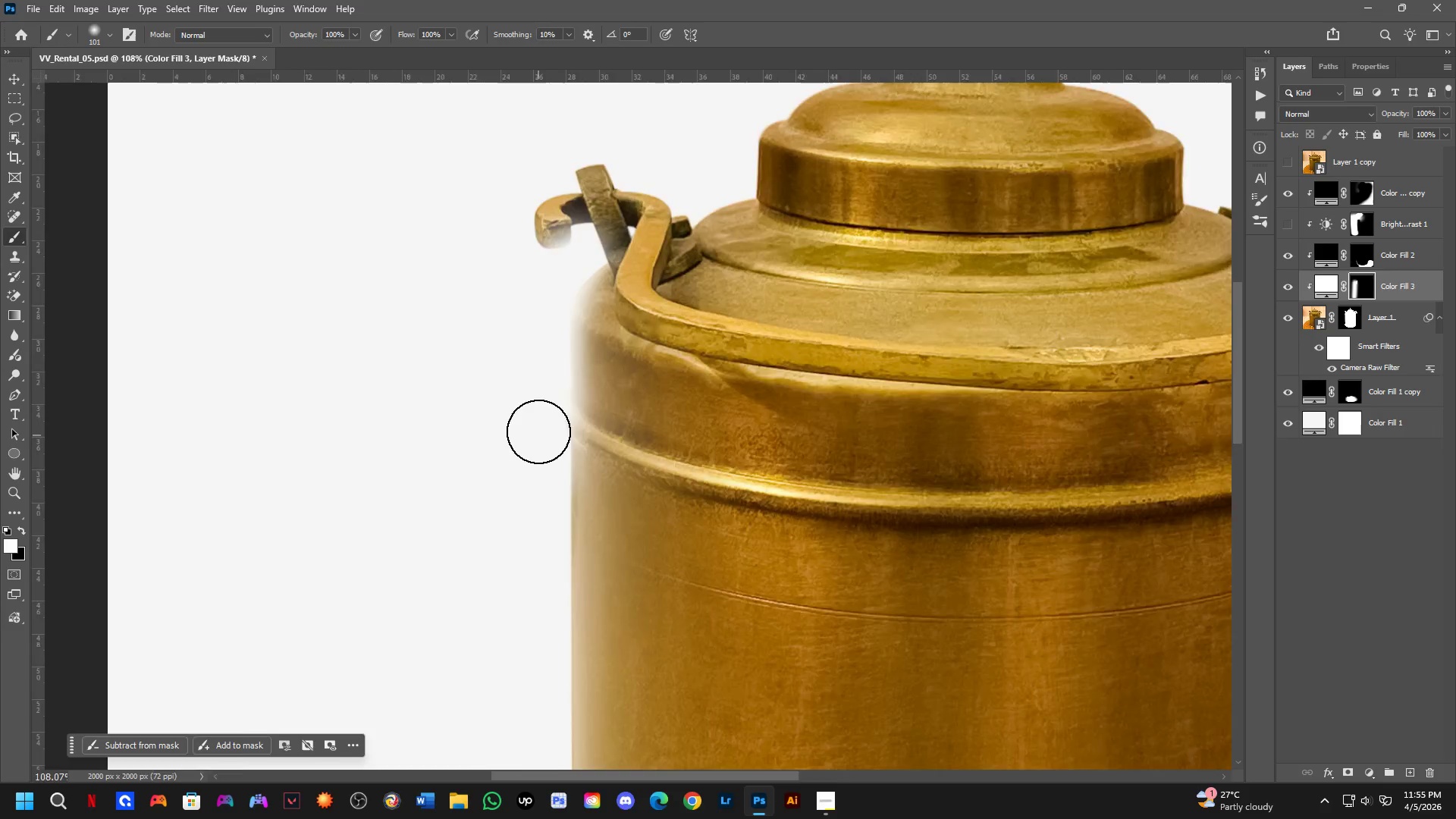 
hold_key(key=Space, duration=0.53)
 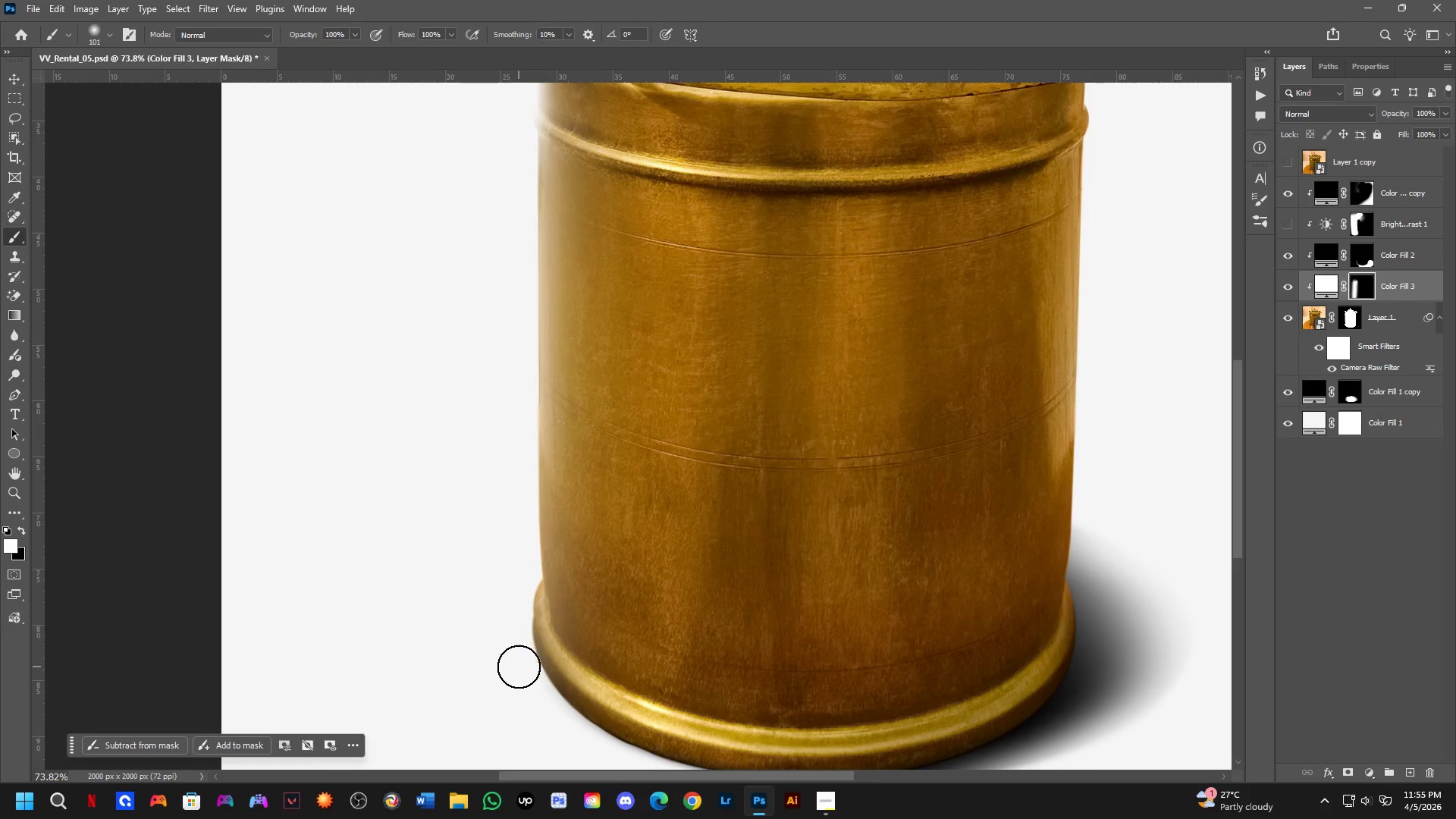 
scroll: coordinate [538, 428], scroll_direction: down, amount: 4.0
 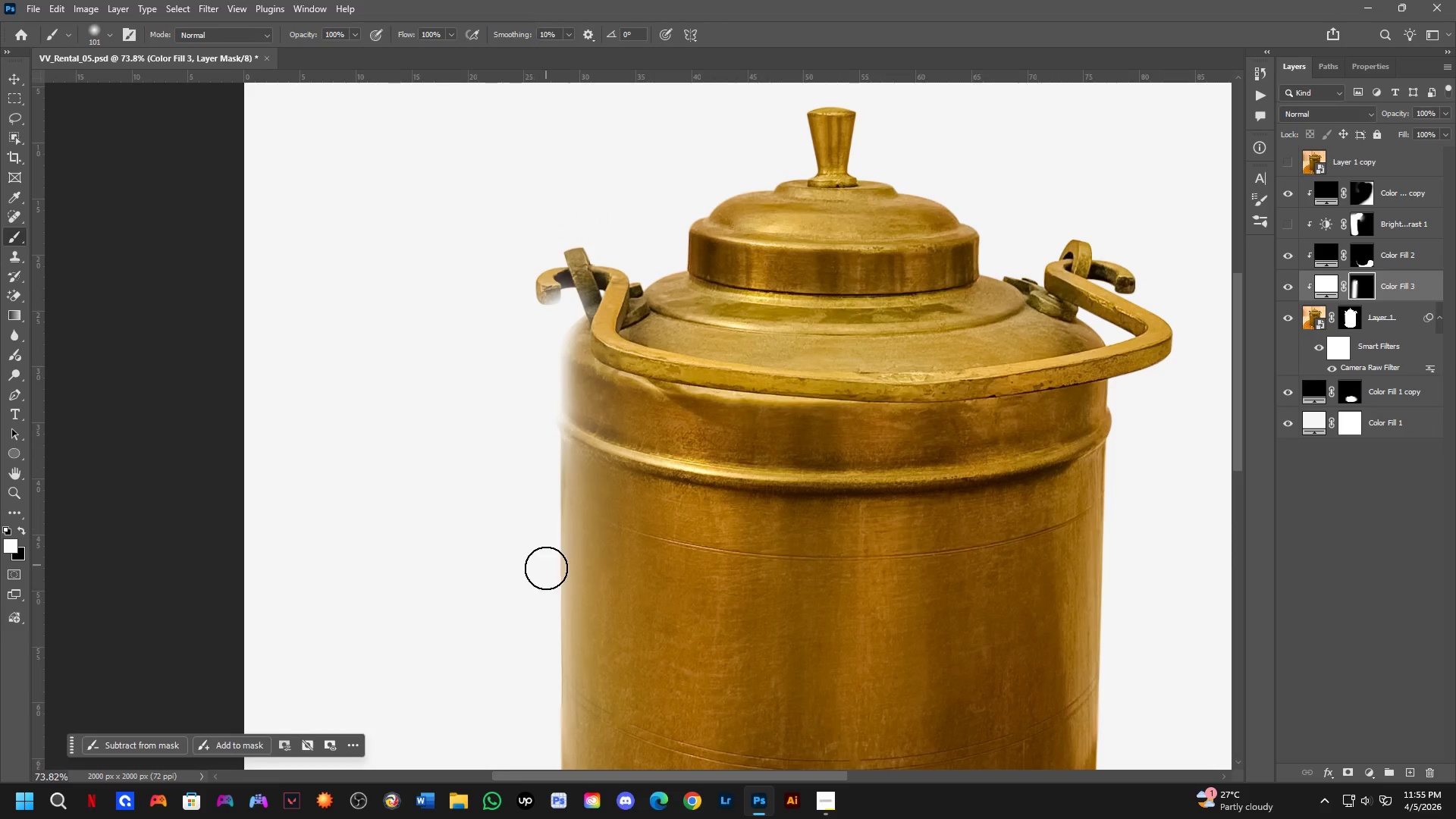 
left_click_drag(start_coordinate=[547, 550], to_coordinate=[524, 248])
 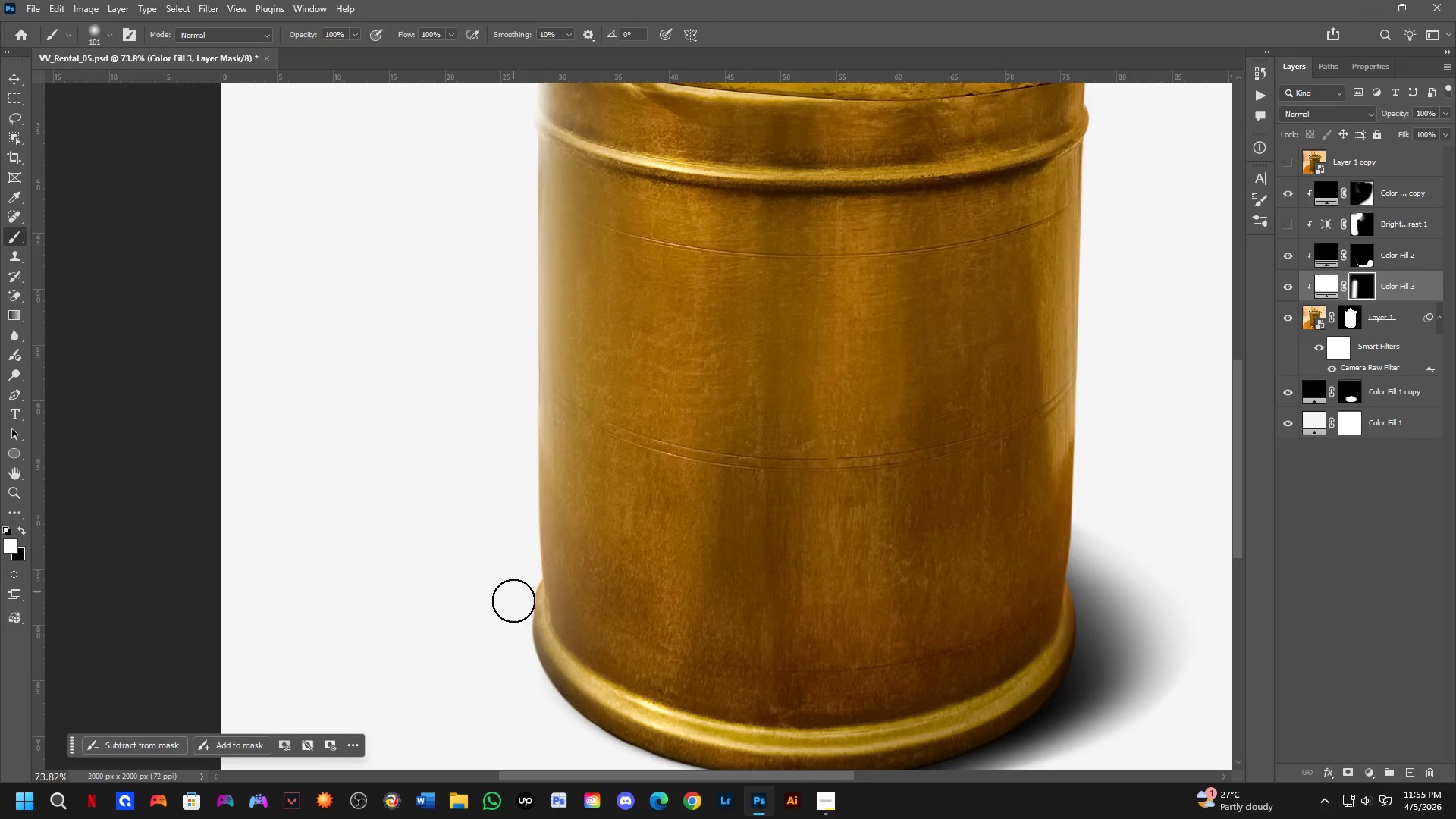 
hold_key(key=ShiftLeft, duration=0.53)
left_click([519, 667])
 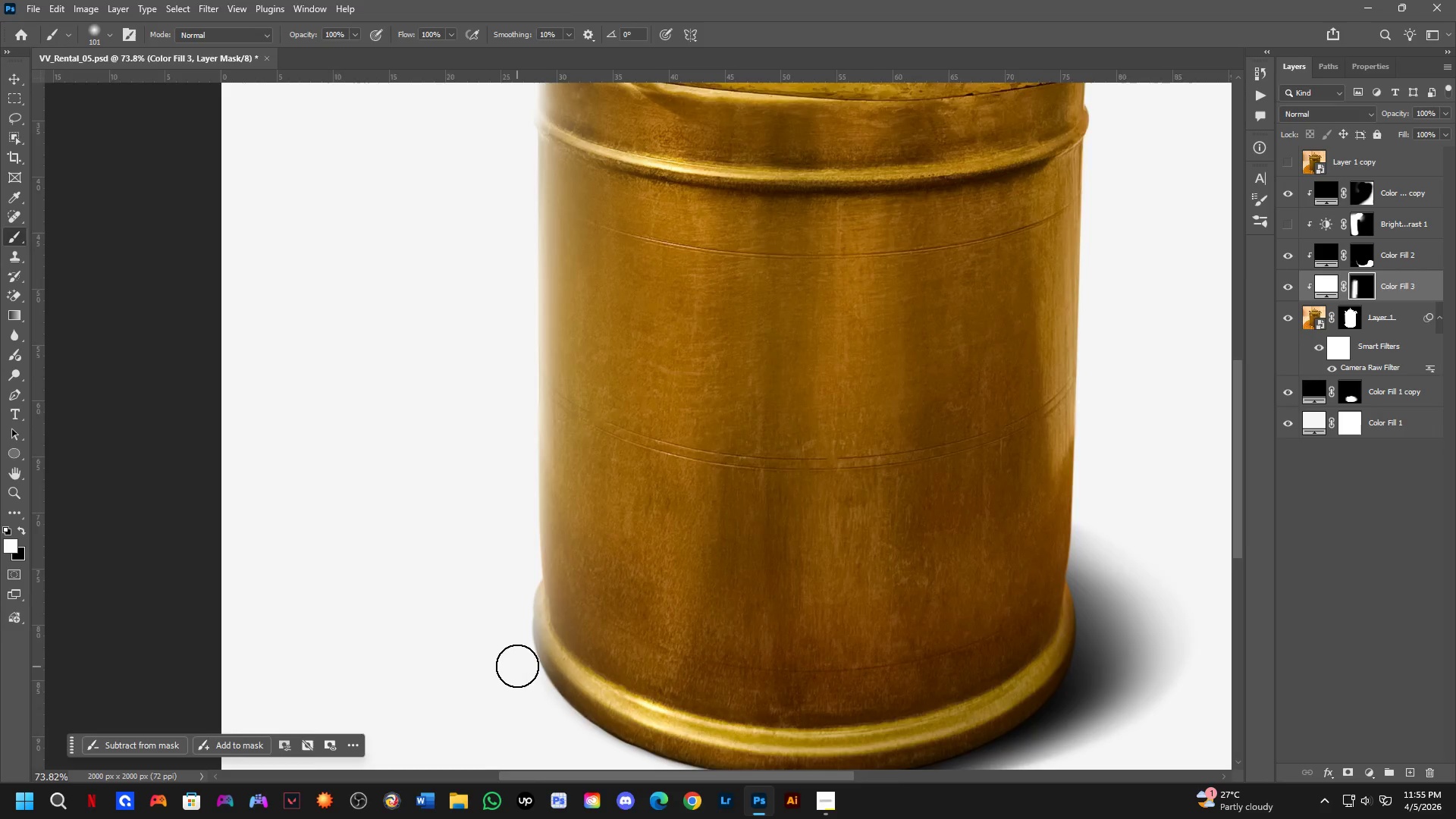 
hold_key(key=Space, duration=0.56)
 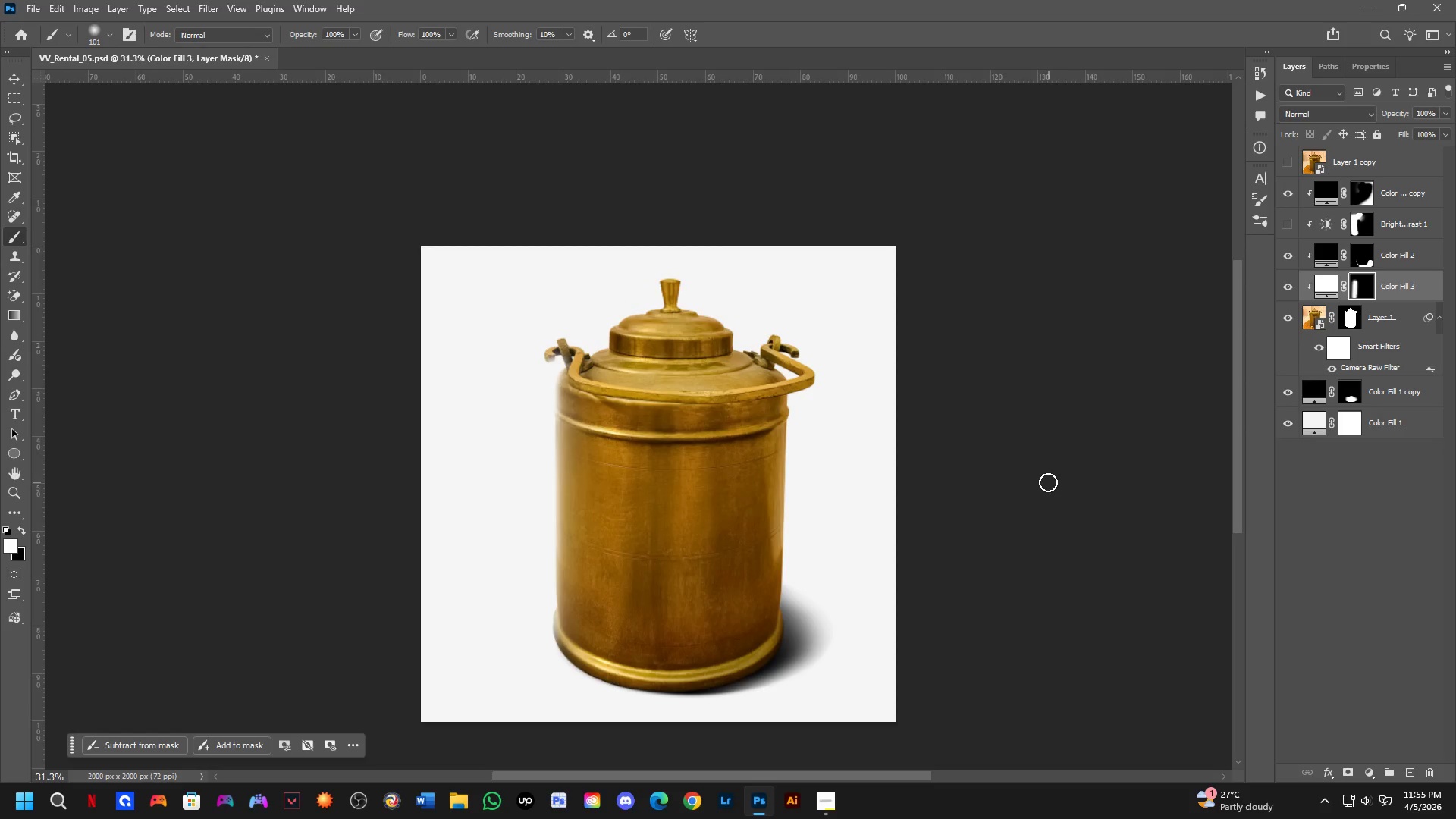 
left_click_drag(start_coordinate=[591, 463], to_coordinate=[592, 529])
 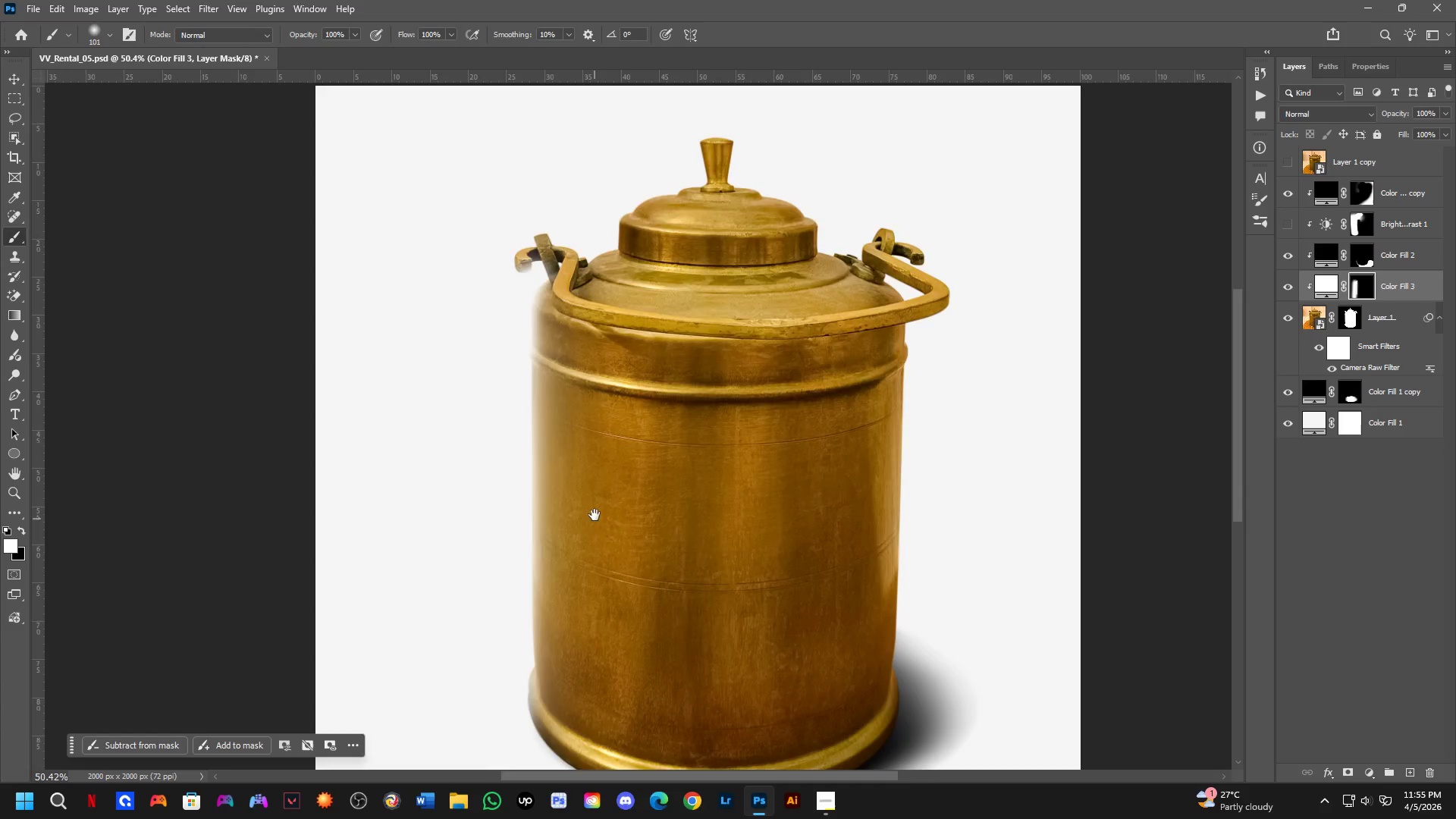 
scroll: coordinate [594, 510], scroll_direction: down, amount: 9.0
 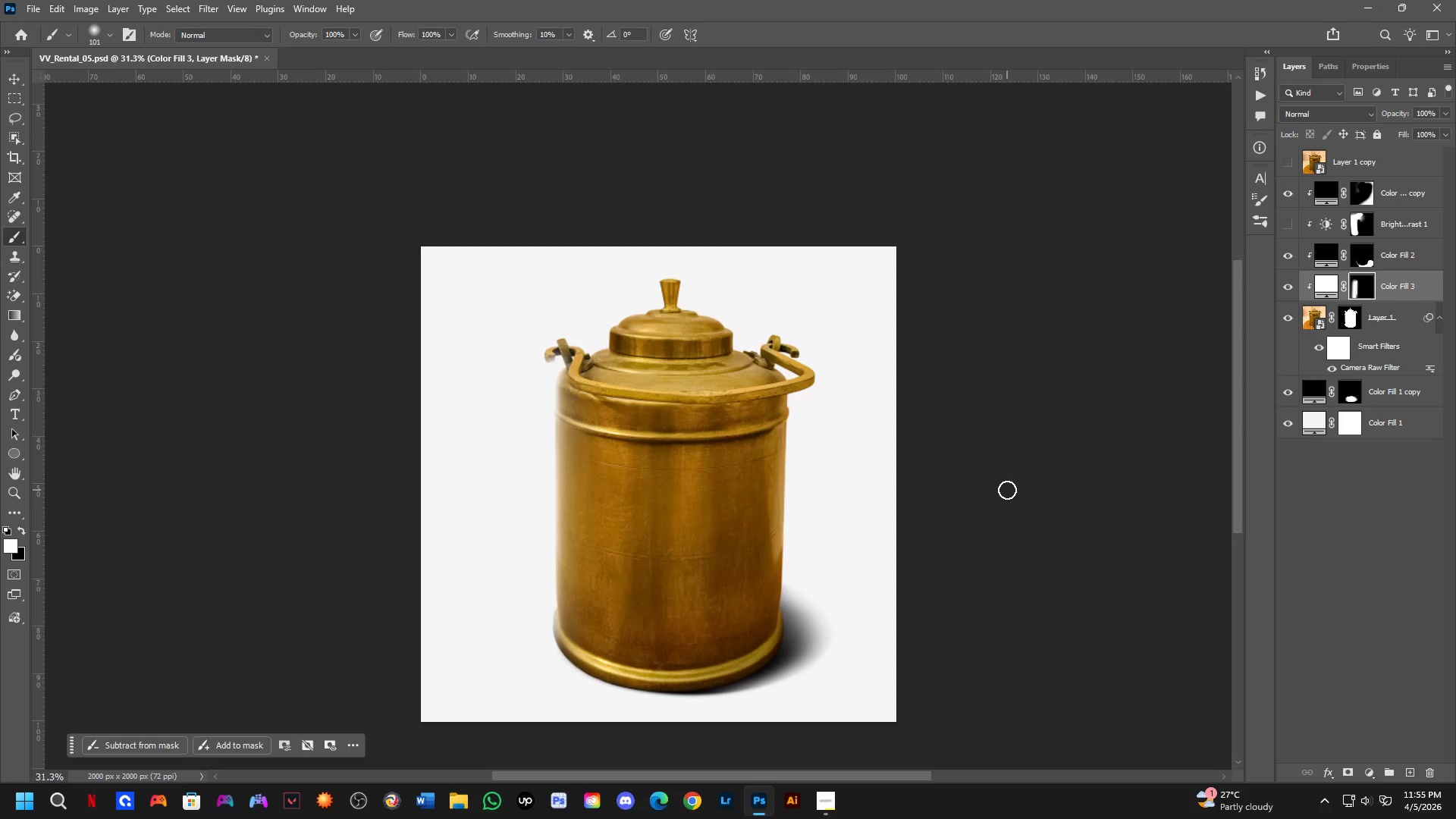 
key(Control+Z)
 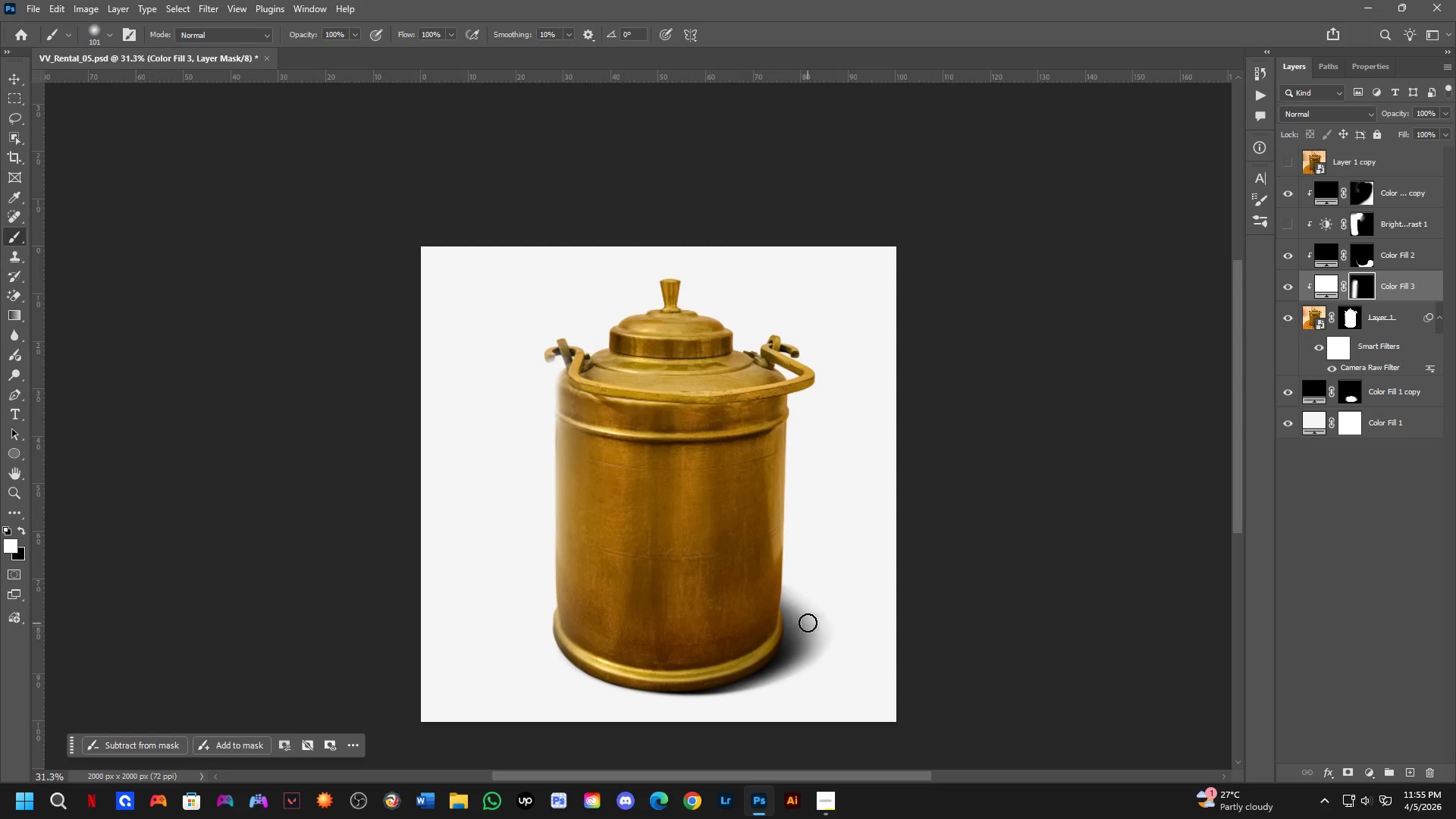 
key(Alt+AltLeft)
 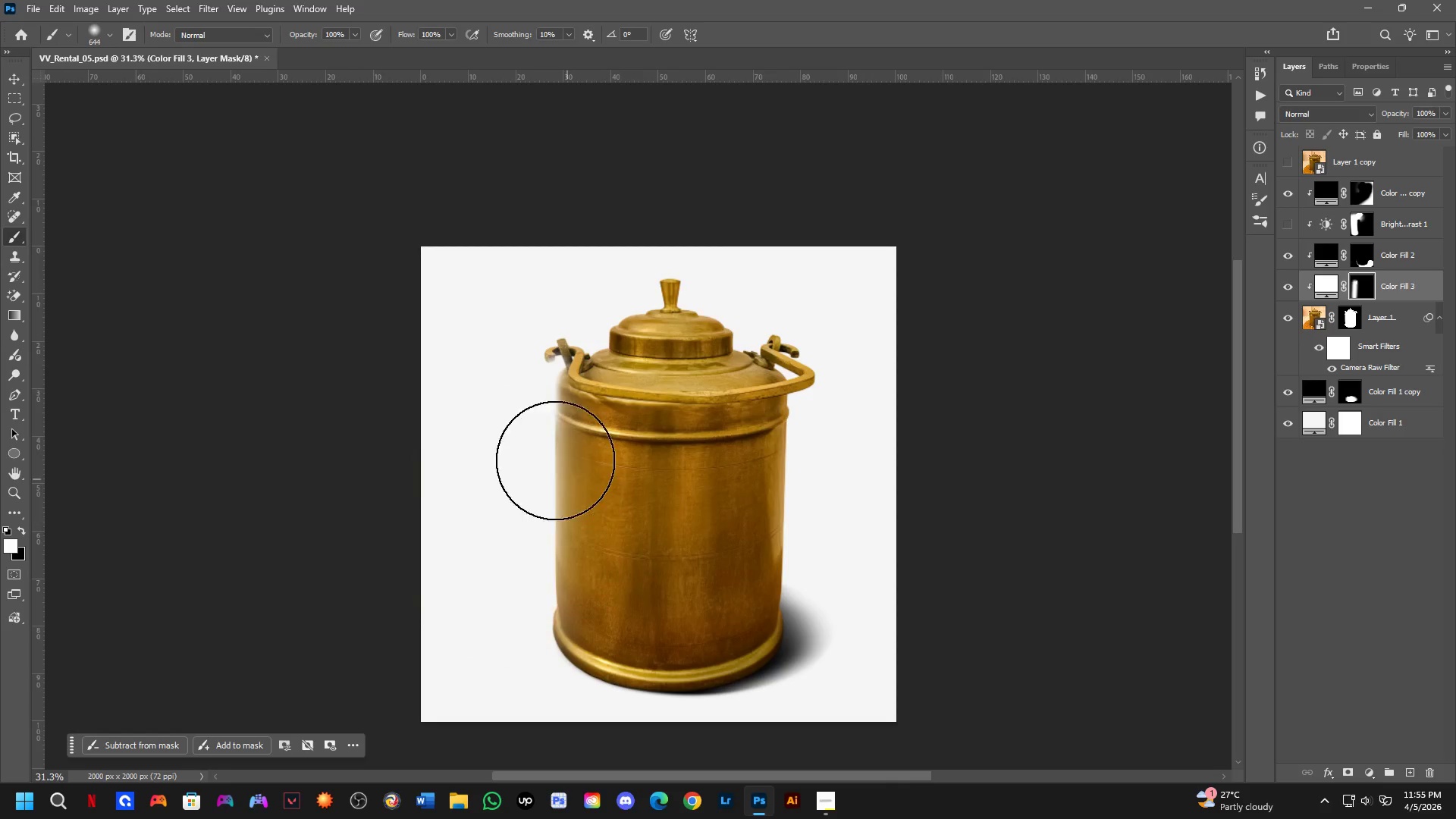 
left_click_drag(start_coordinate=[520, 315], to_coordinate=[539, 818])
 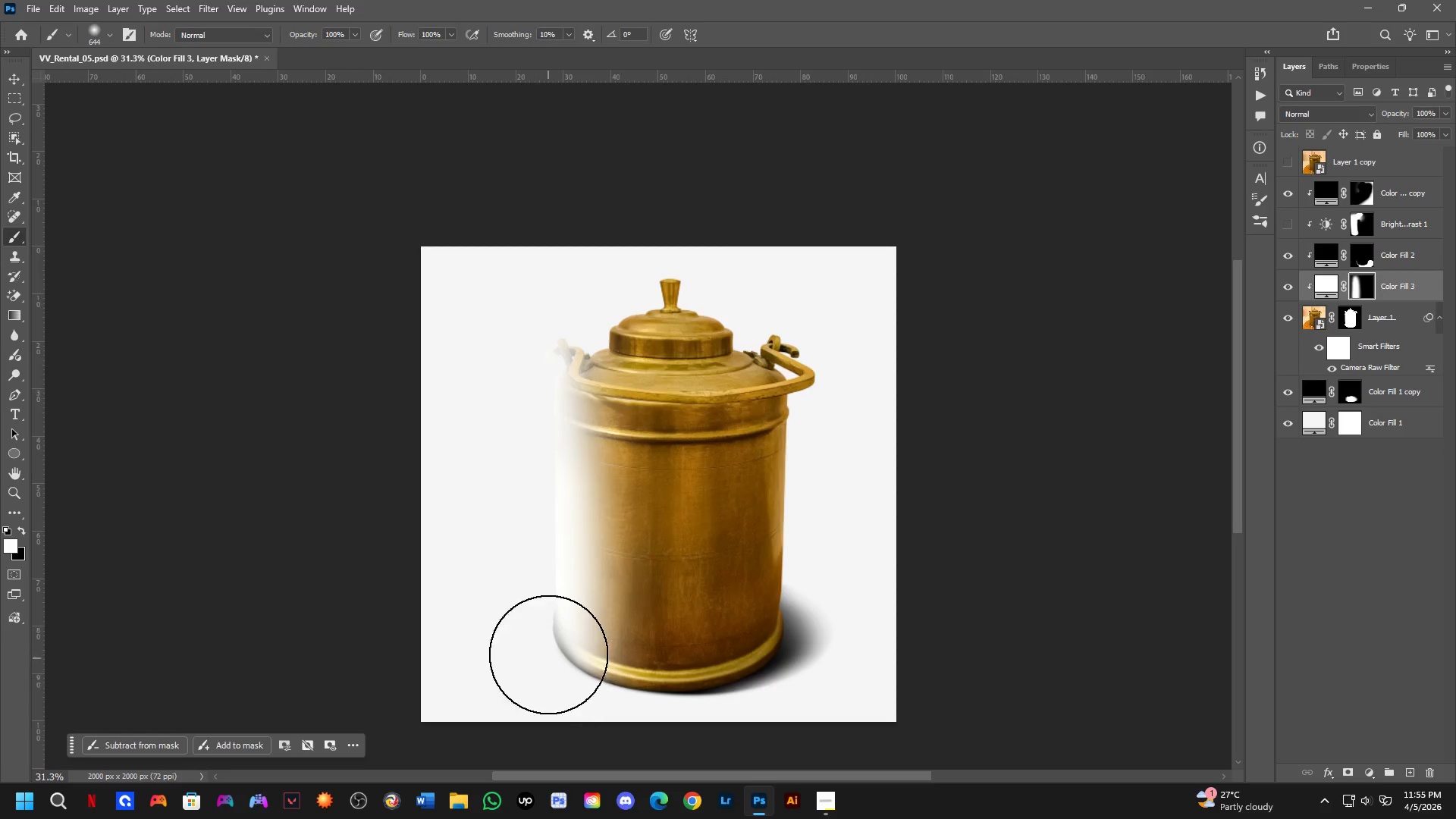 
key(Control+ControlLeft)
 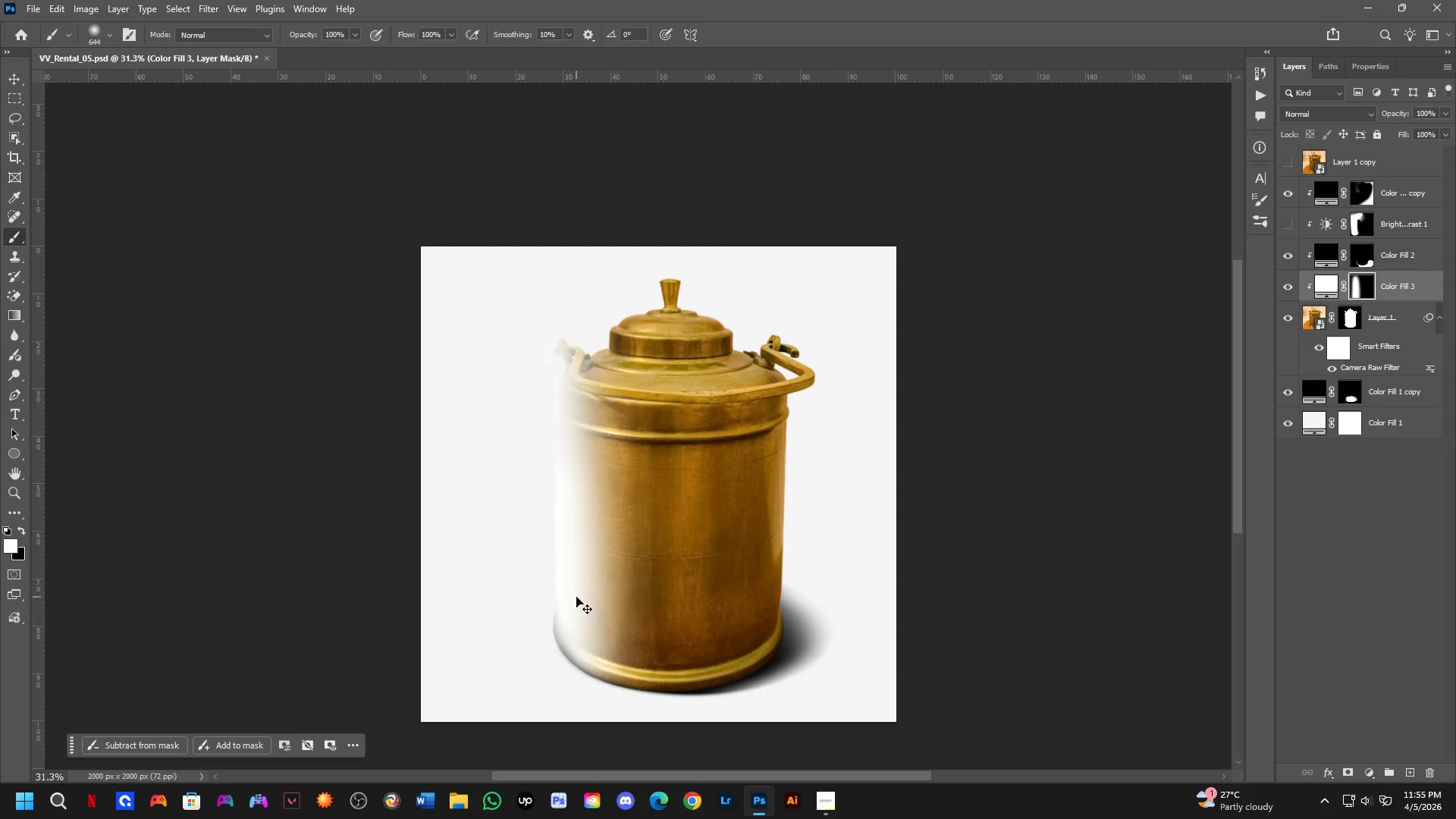 
key(Control+Z)
 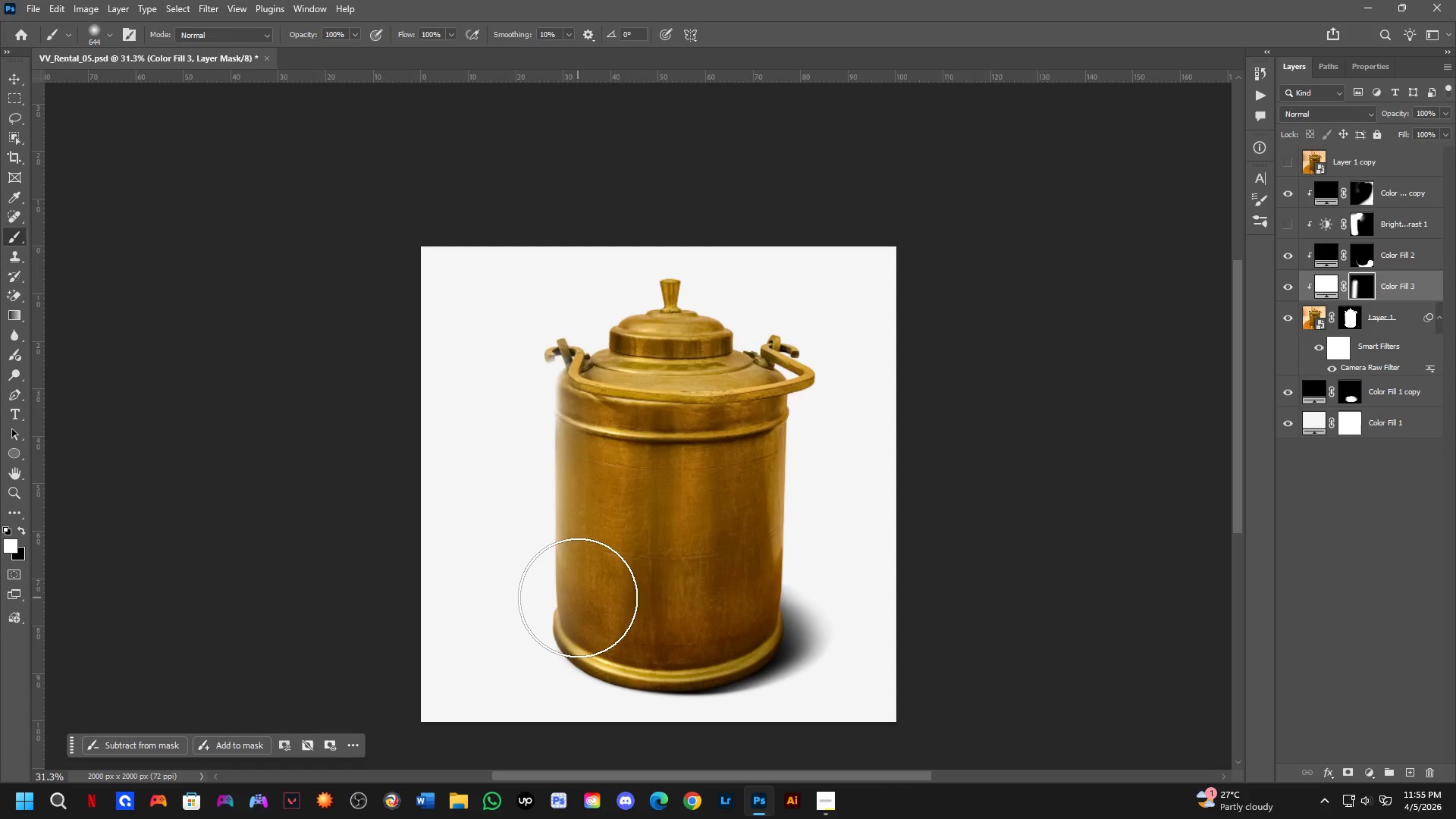 
key(Backspace)
 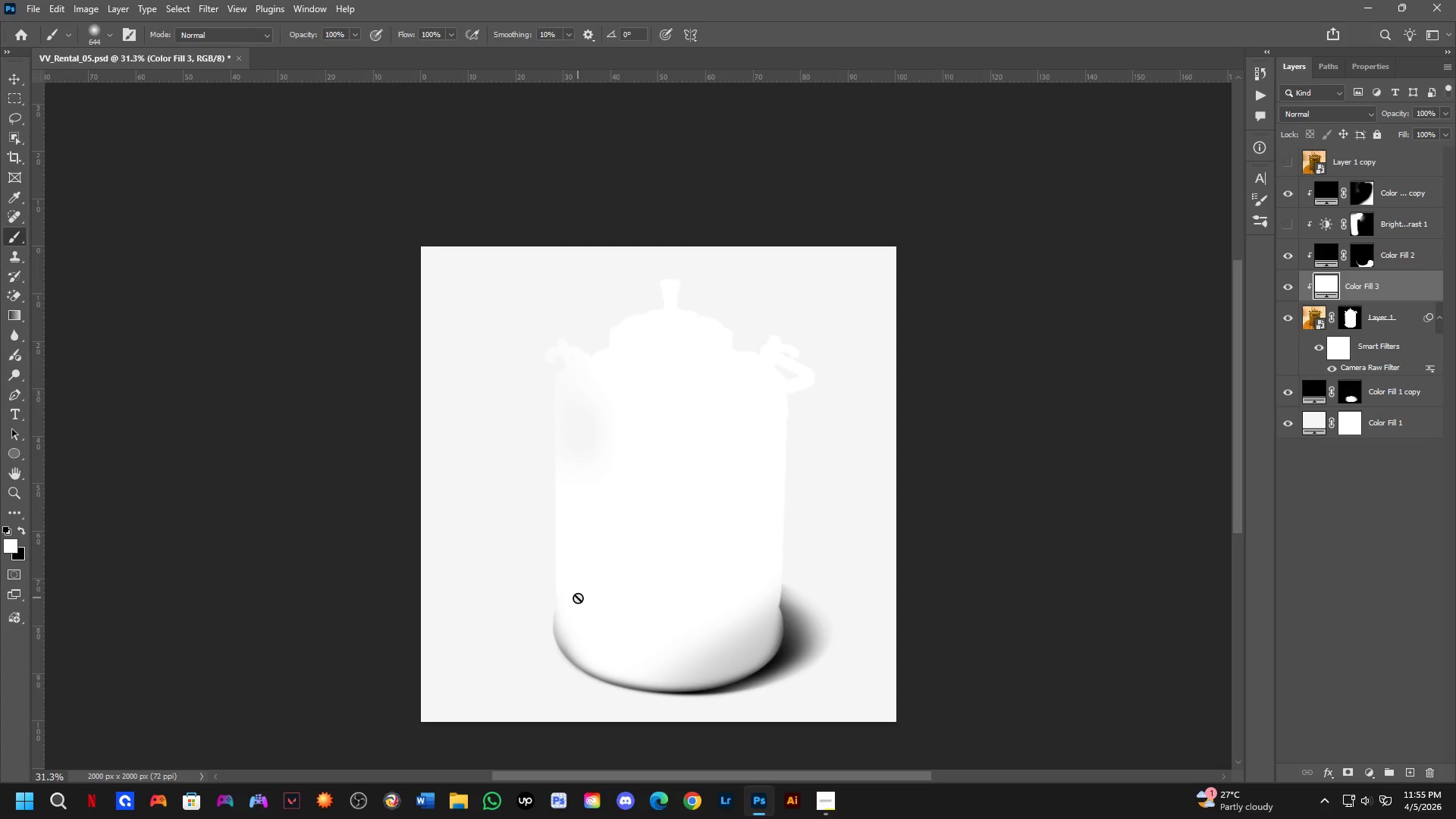 
key(Backspace)
 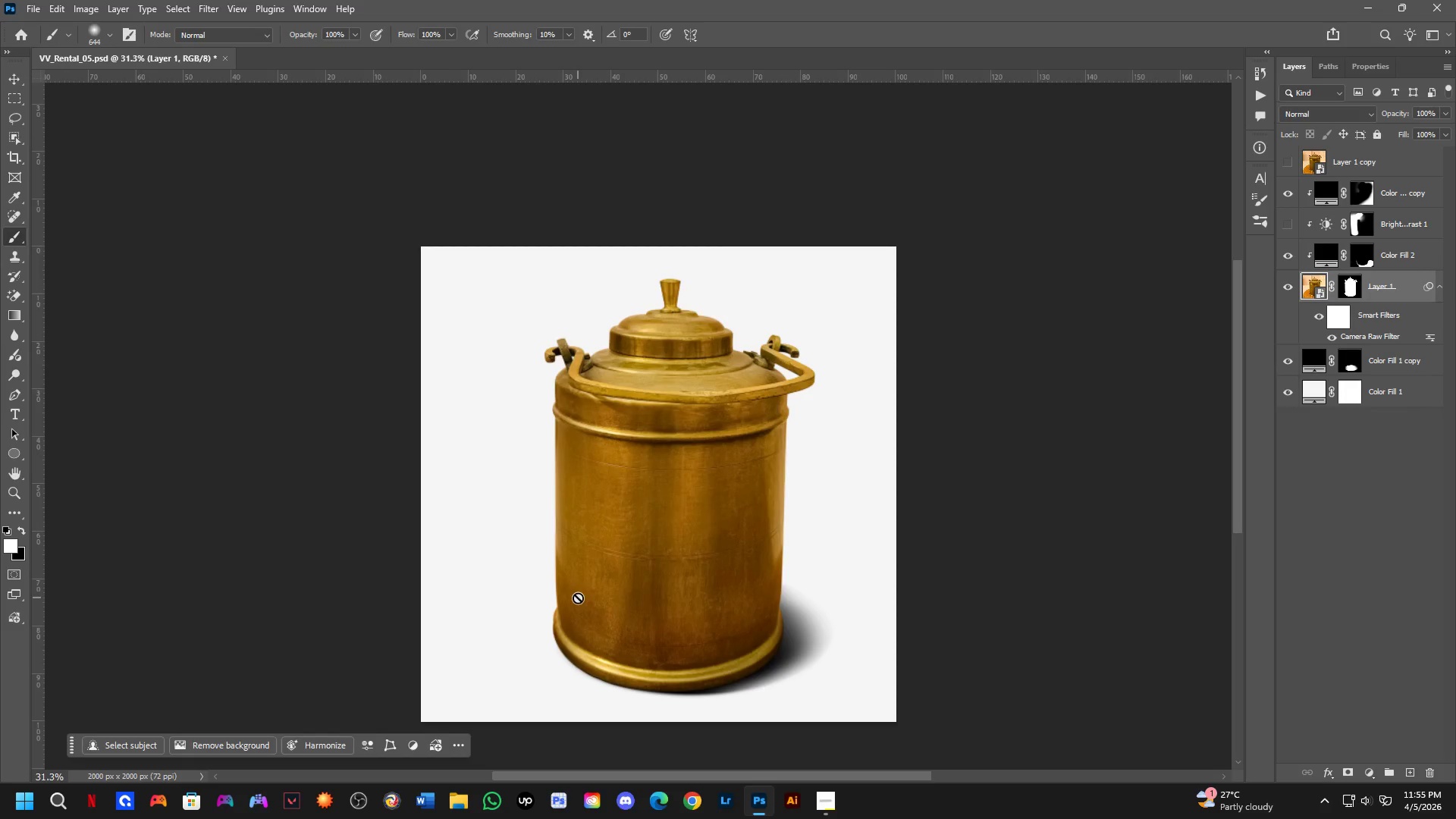 
key(Control+S)
 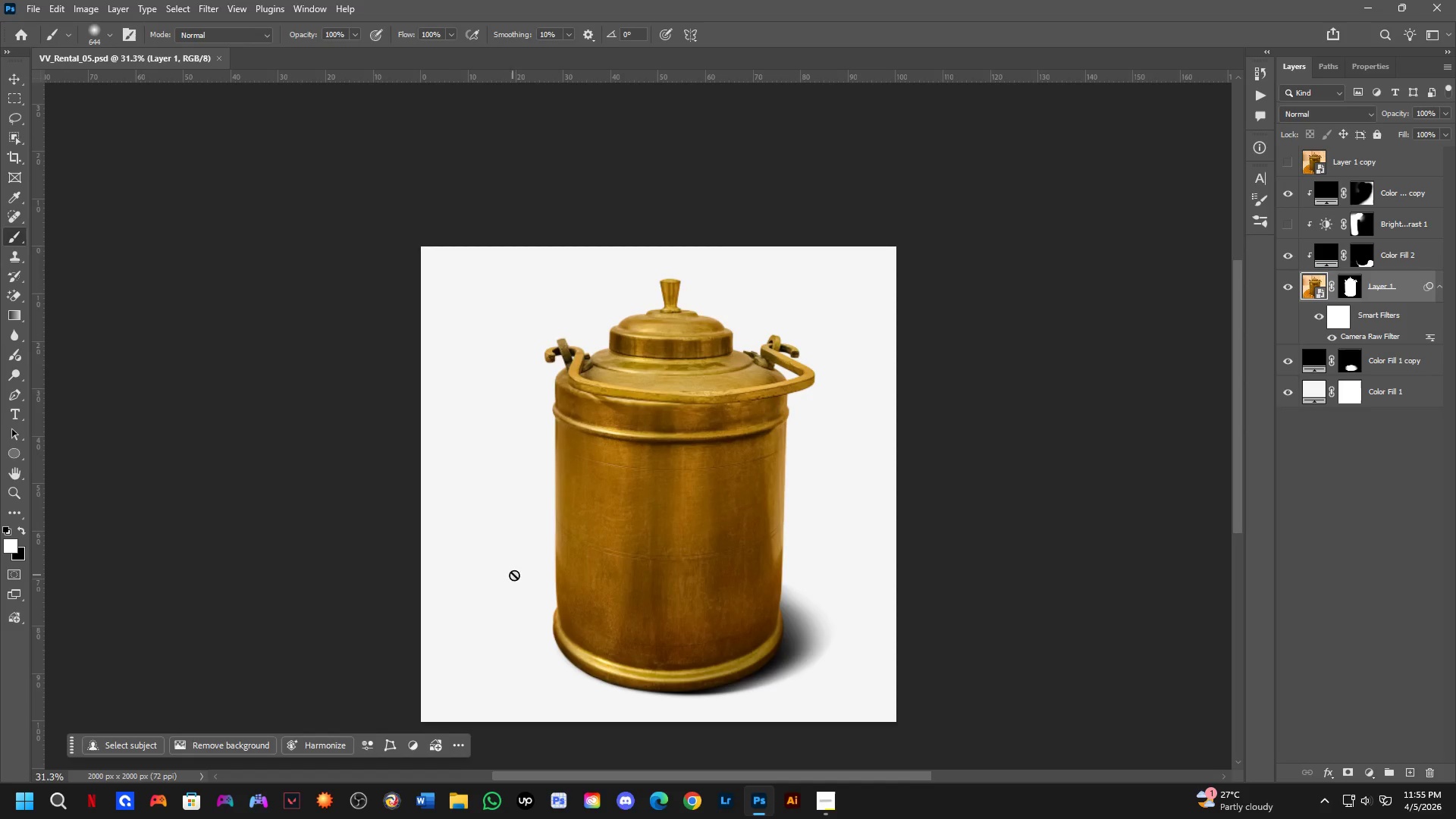 
hold_key(key=Space, duration=0.44)
 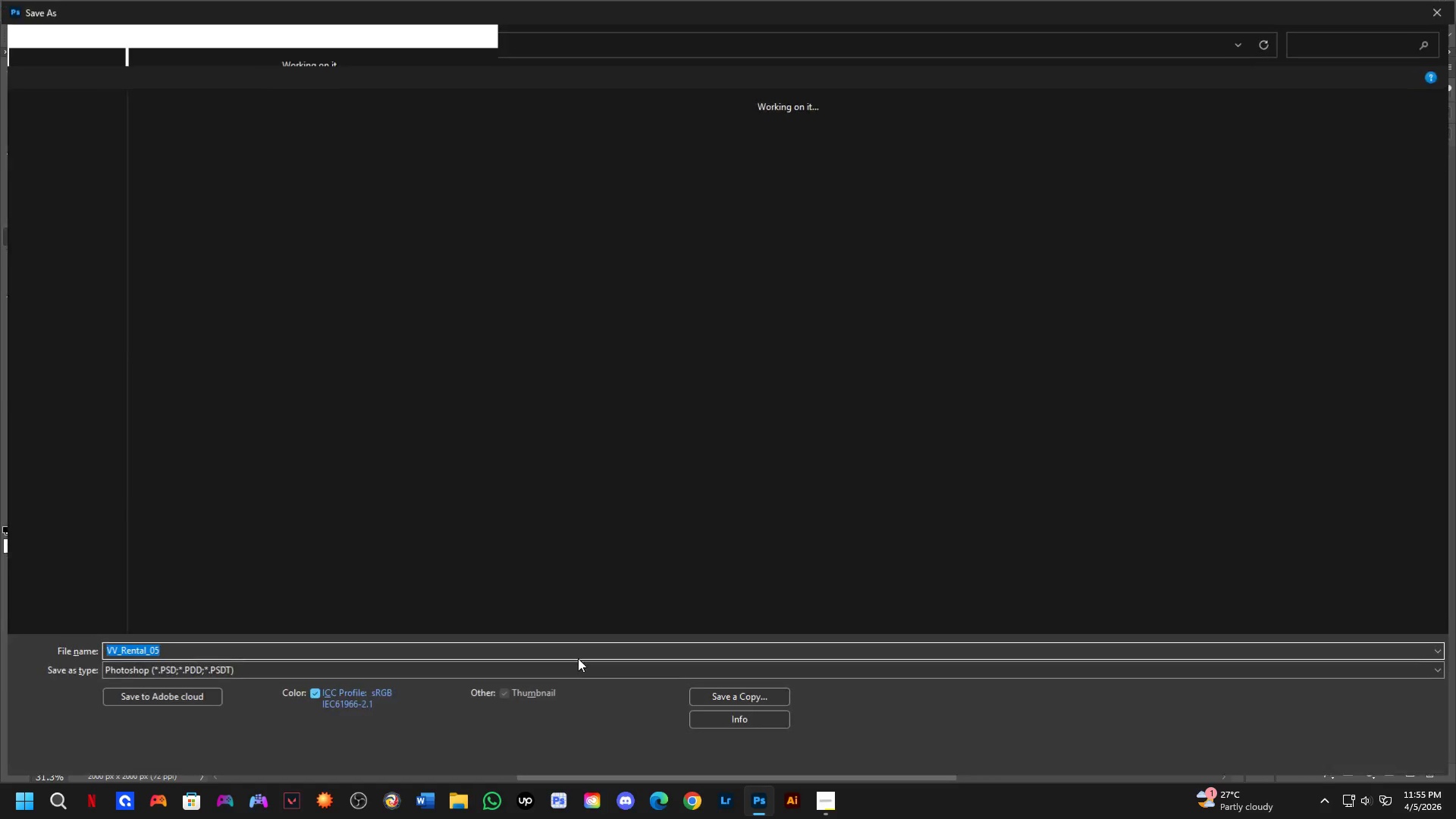 
left_click_drag(start_coordinate=[623, 568], to_coordinate=[556, 537])
 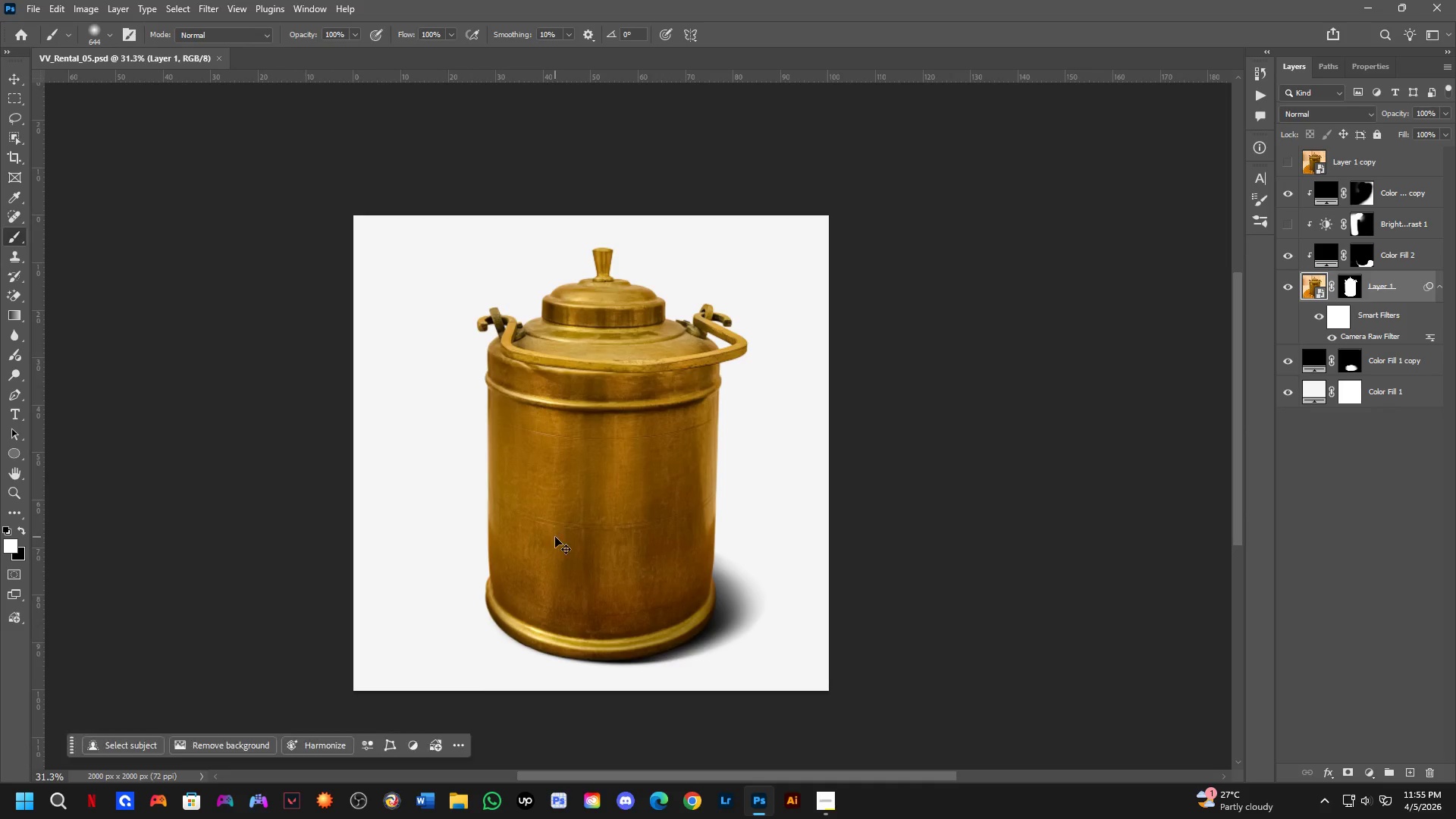 
key(Control+ControlLeft)
 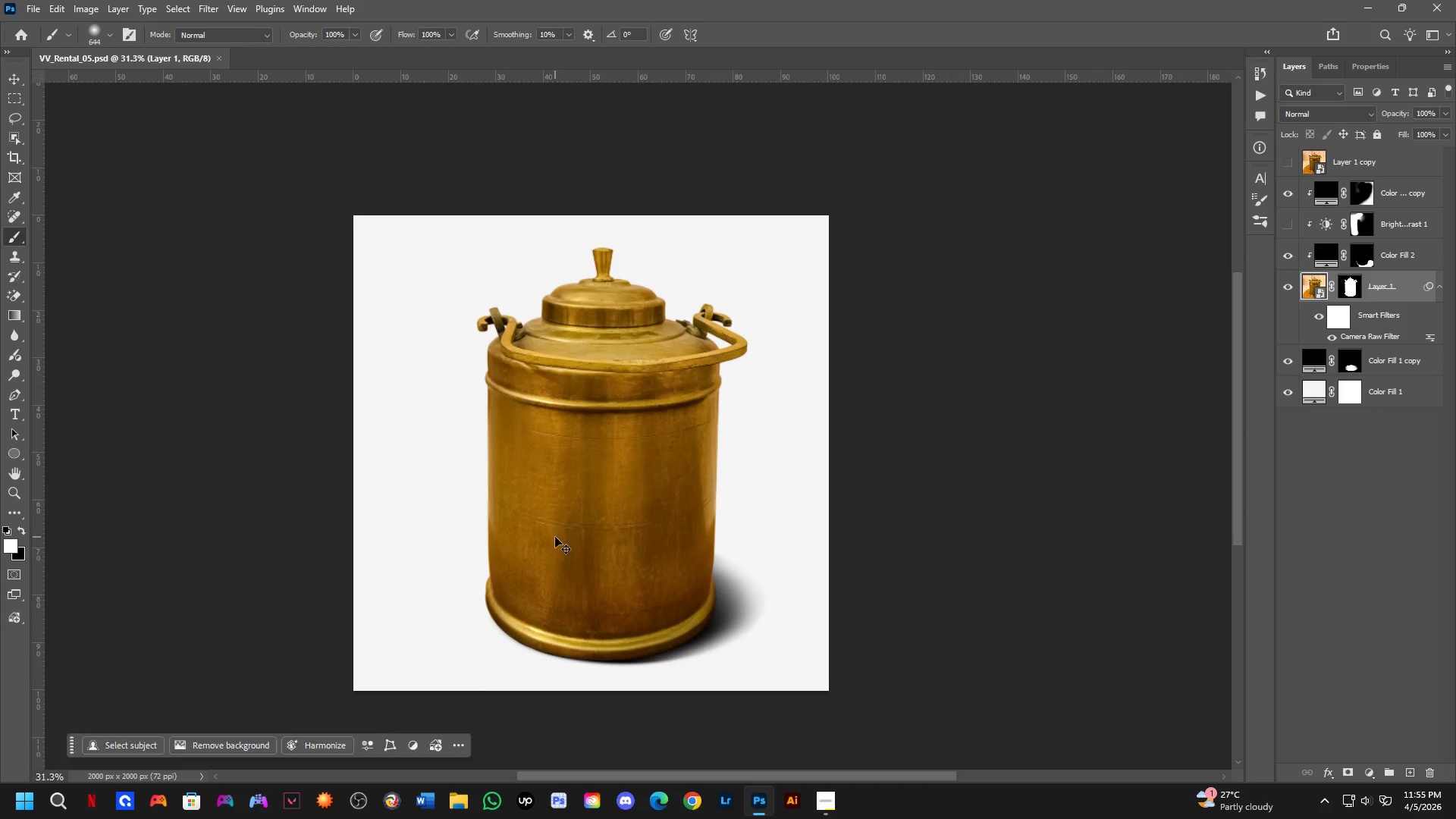 
key(Control+Shift+ShiftLeft)
 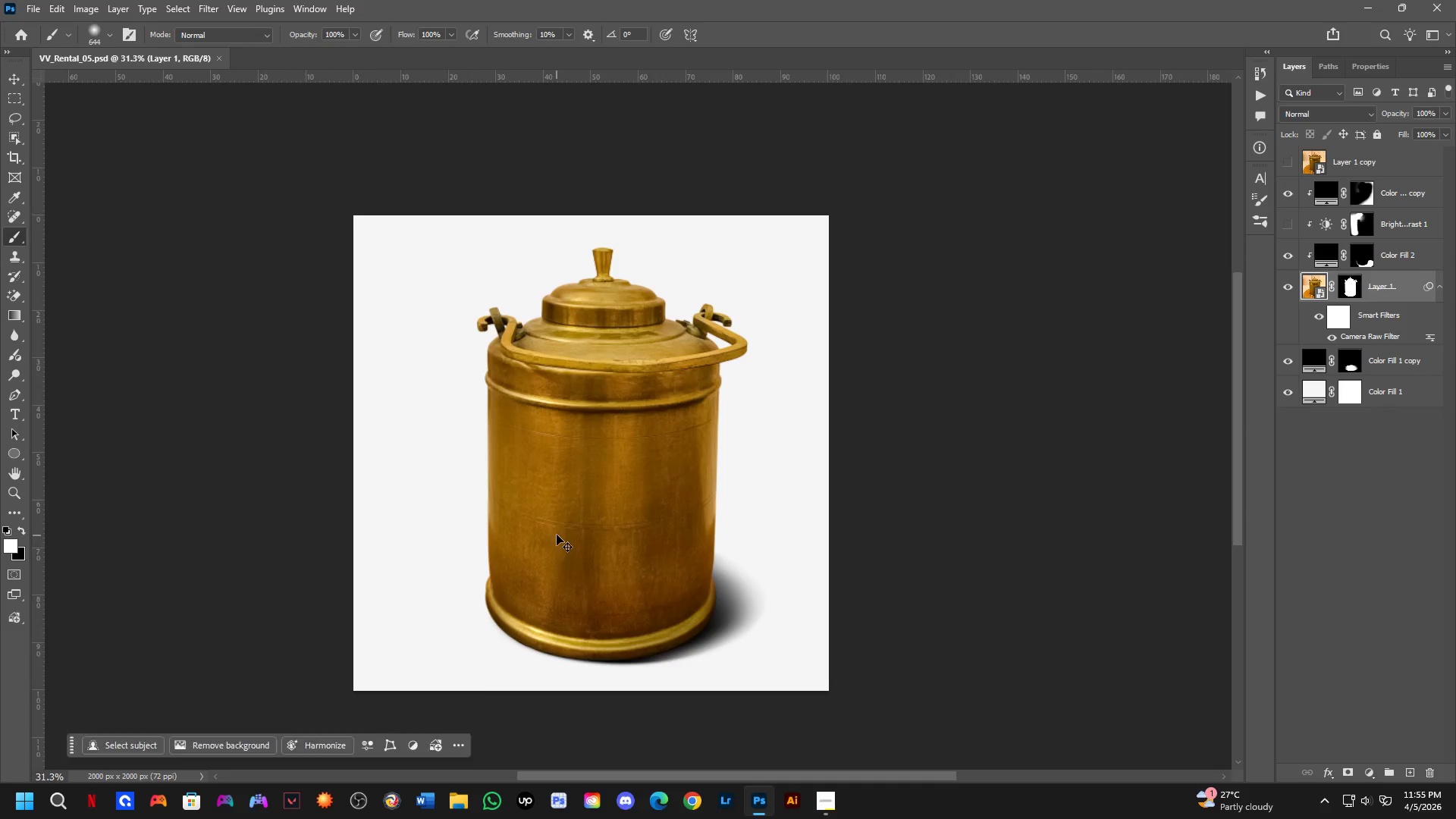 
key(Control+Shift+S)
 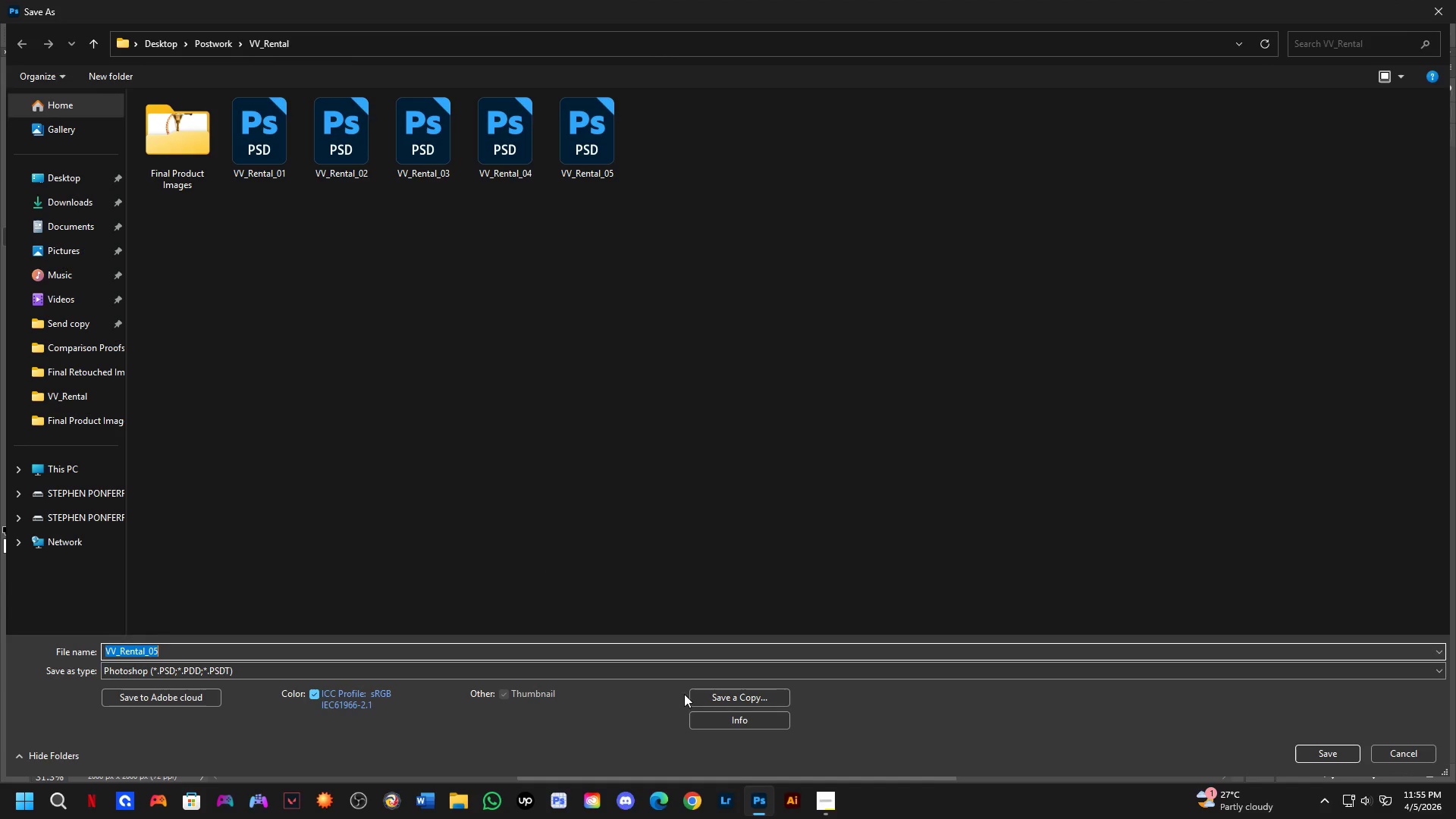 
left_click([698, 689])
 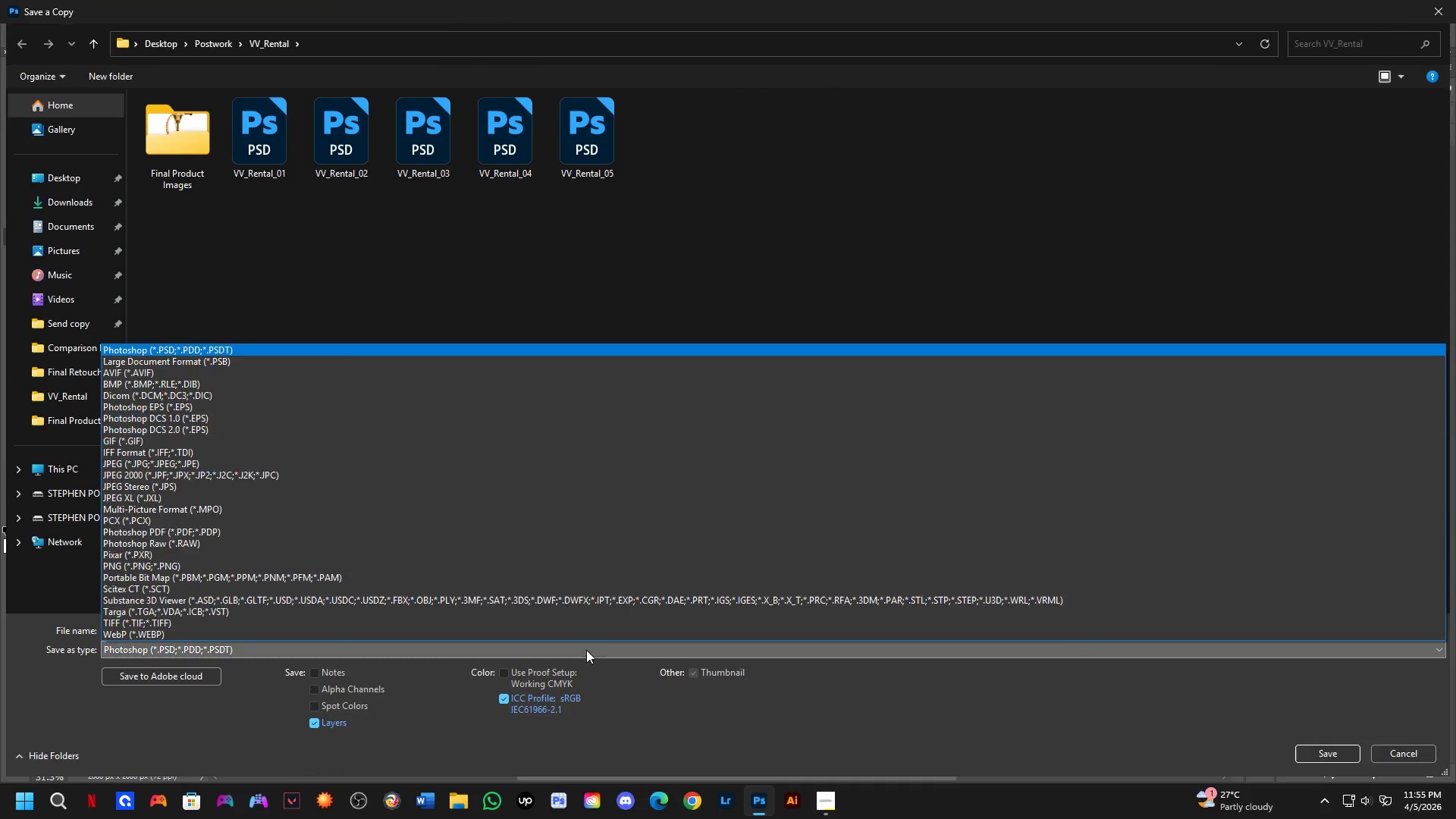 
left_click_drag(start_coordinate=[400, 512], to_coordinate=[457, 461])
 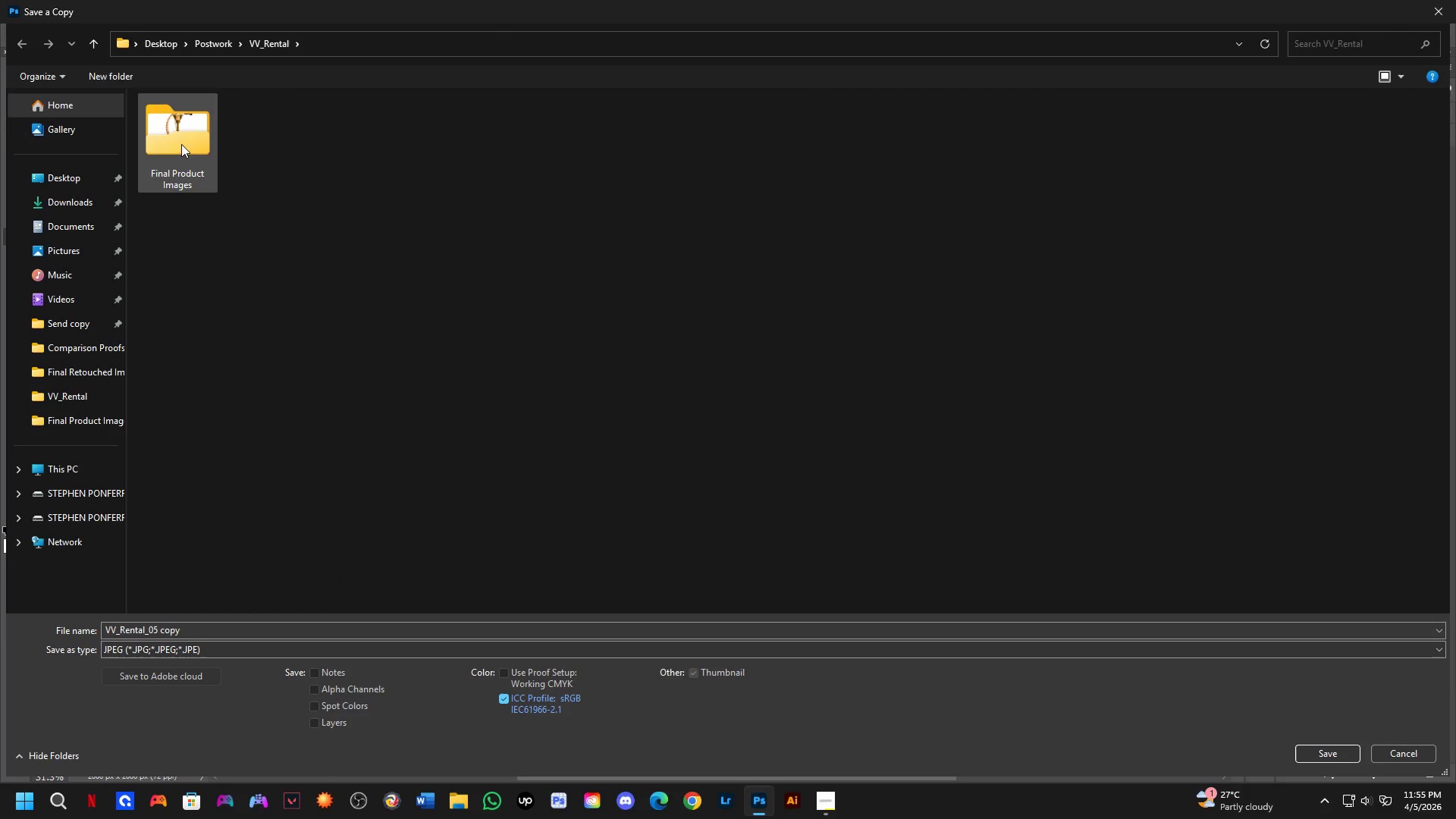 
double_click([177, 146])
 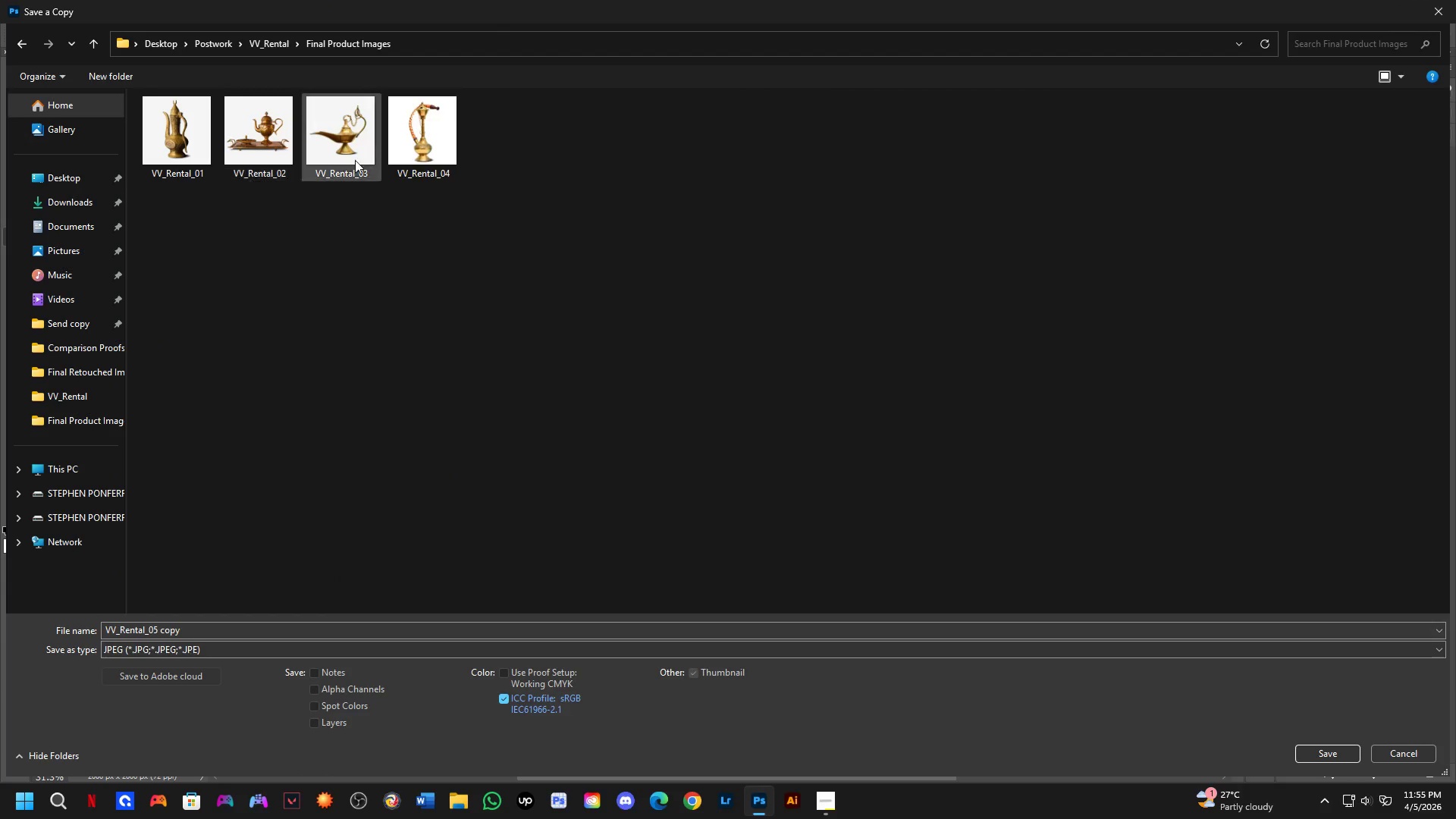 
left_click([406, 133])
 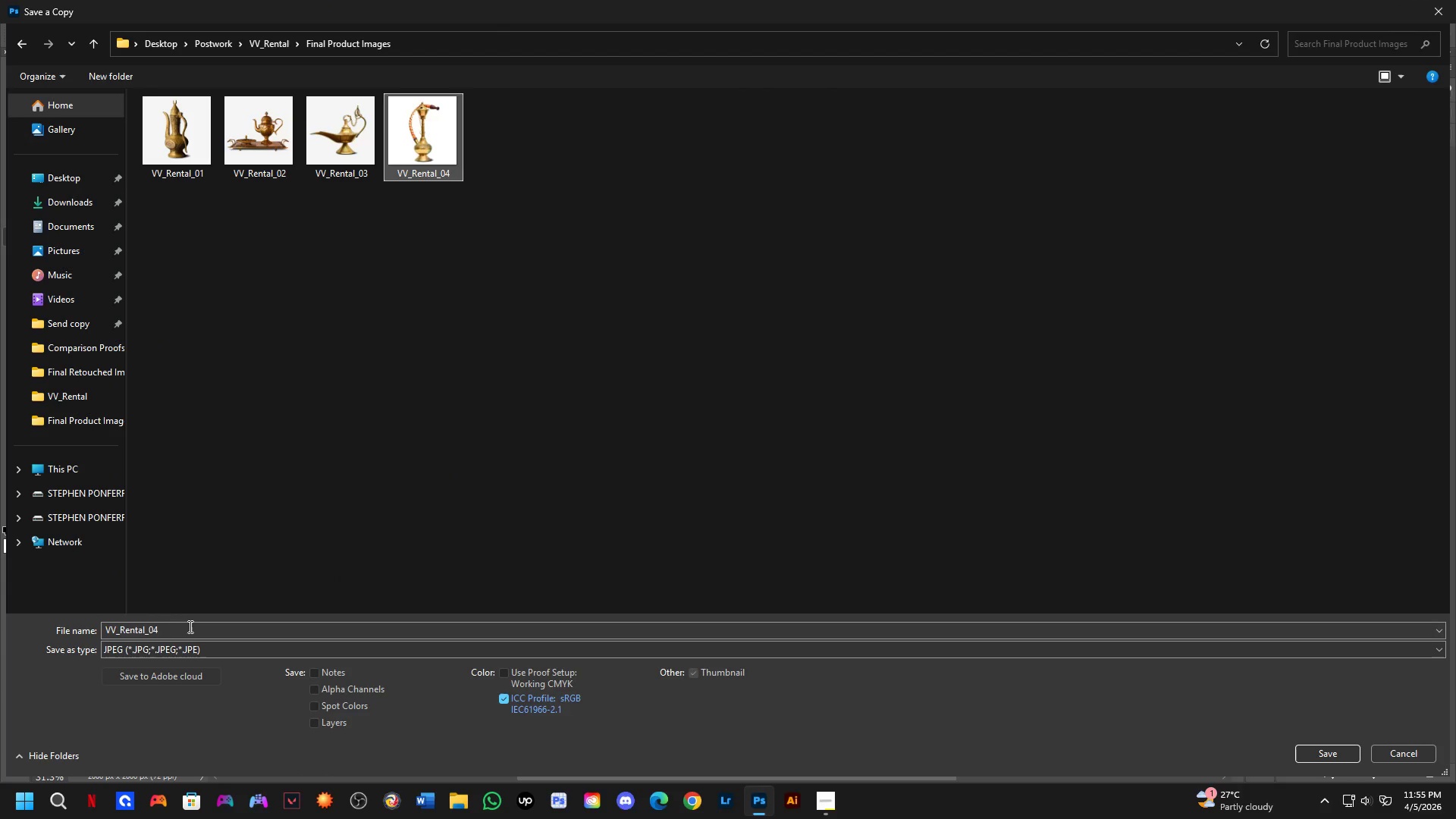 
double_click([189, 627])